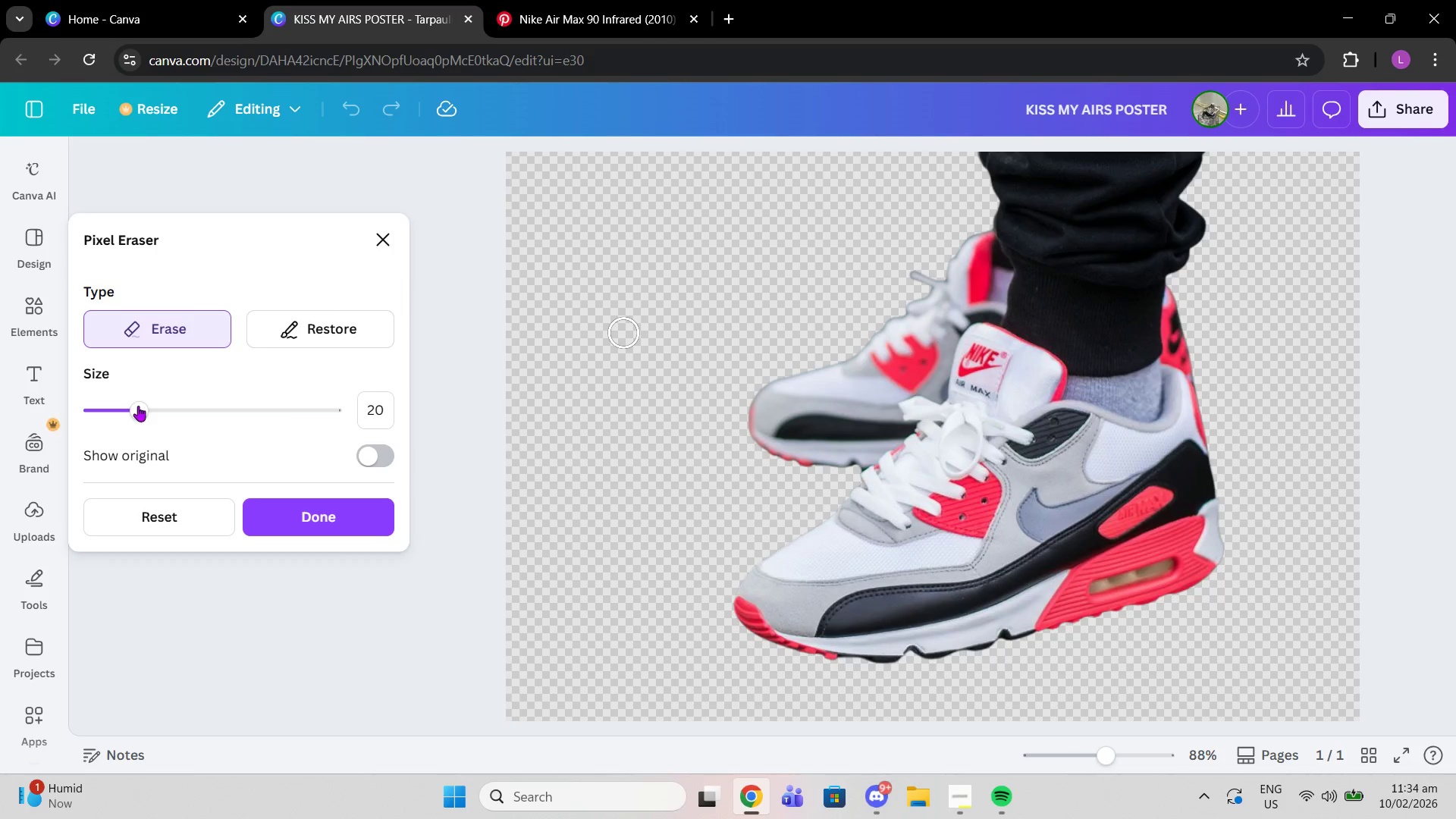 
left_click_drag(start_coordinate=[130, 411], to_coordinate=[250, 418])
 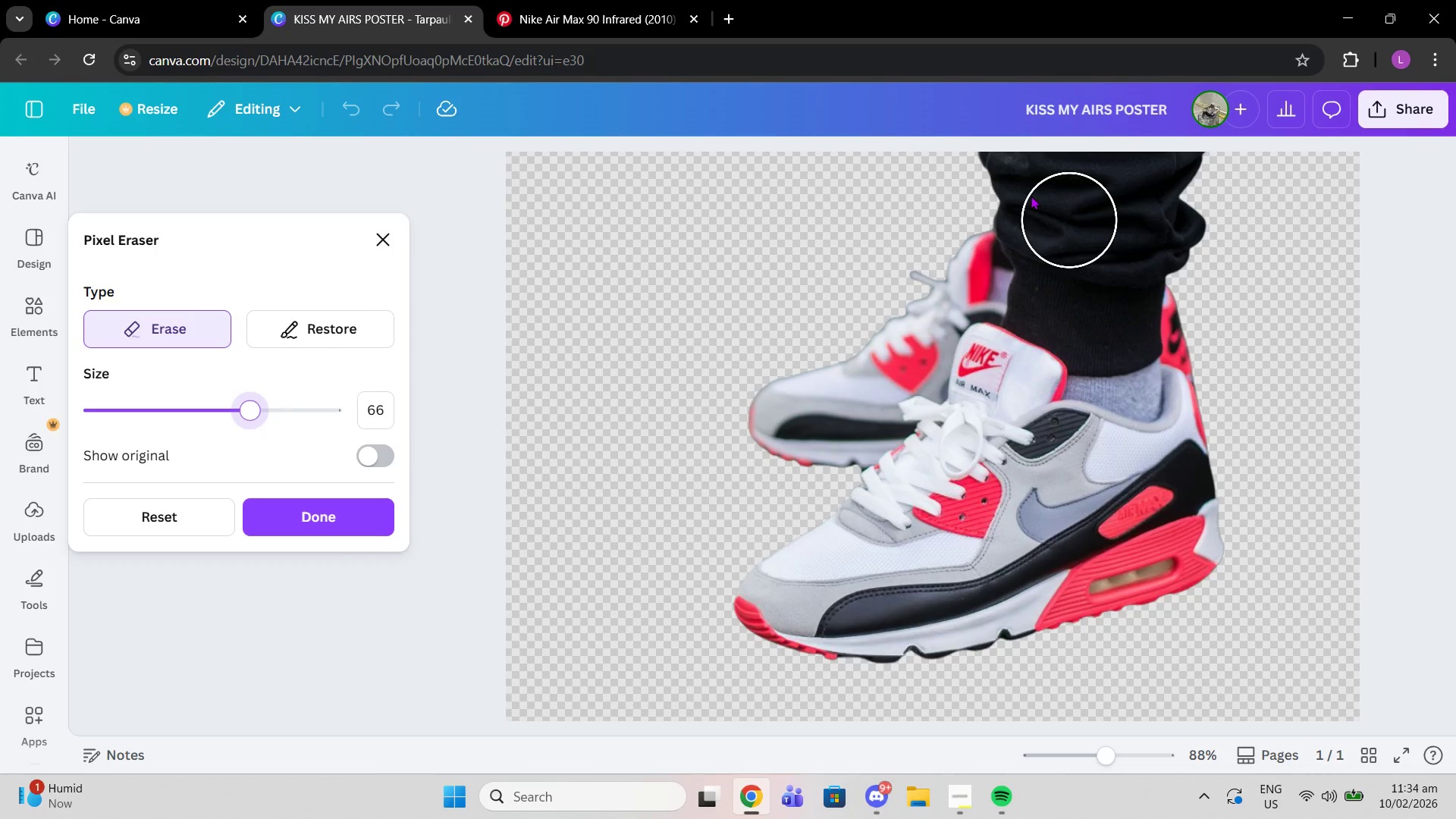 
left_click_drag(start_coordinate=[956, 187], to_coordinate=[817, 438])
 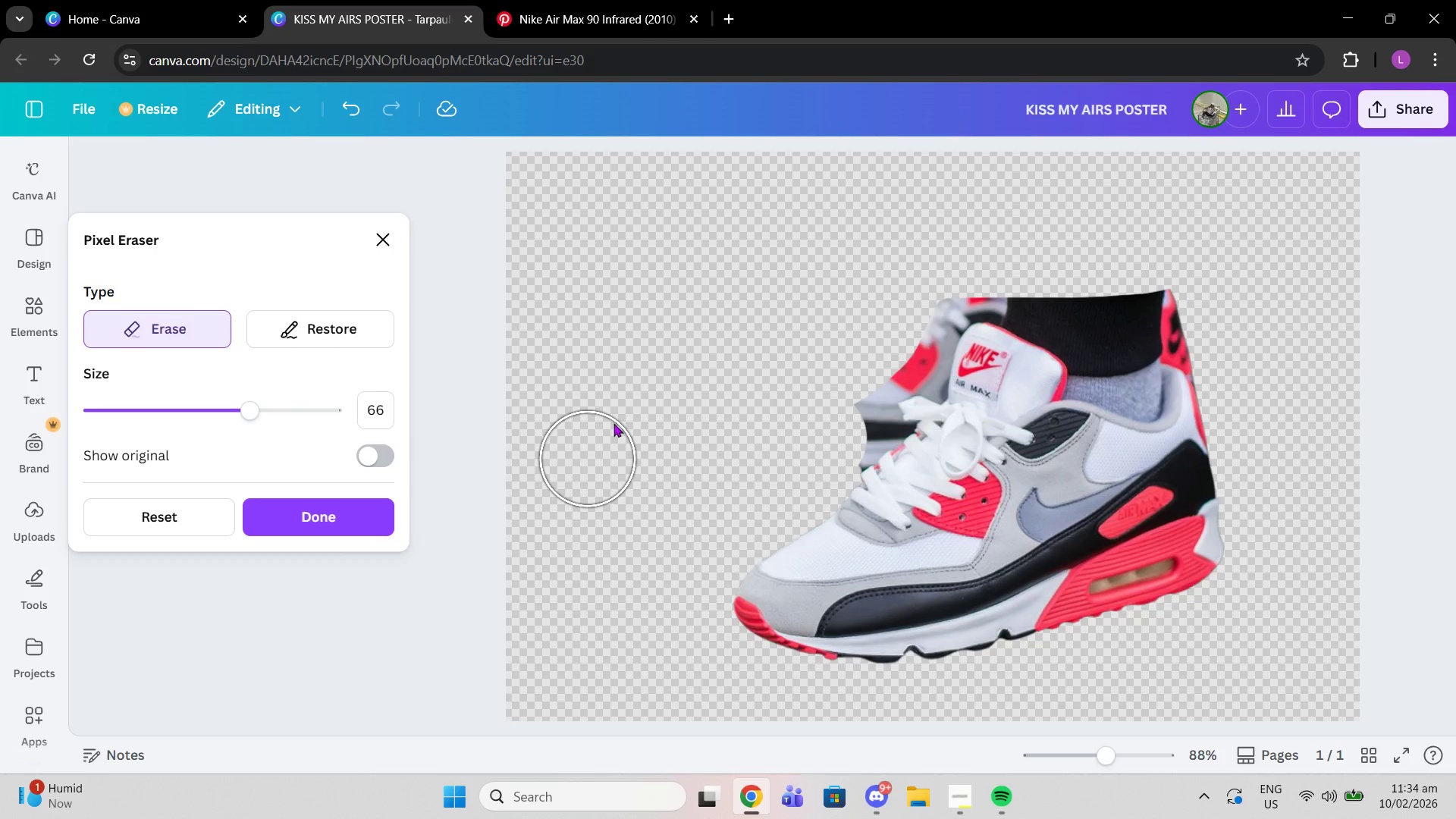 
left_click_drag(start_coordinate=[592, 457], to_coordinate=[588, 460])
 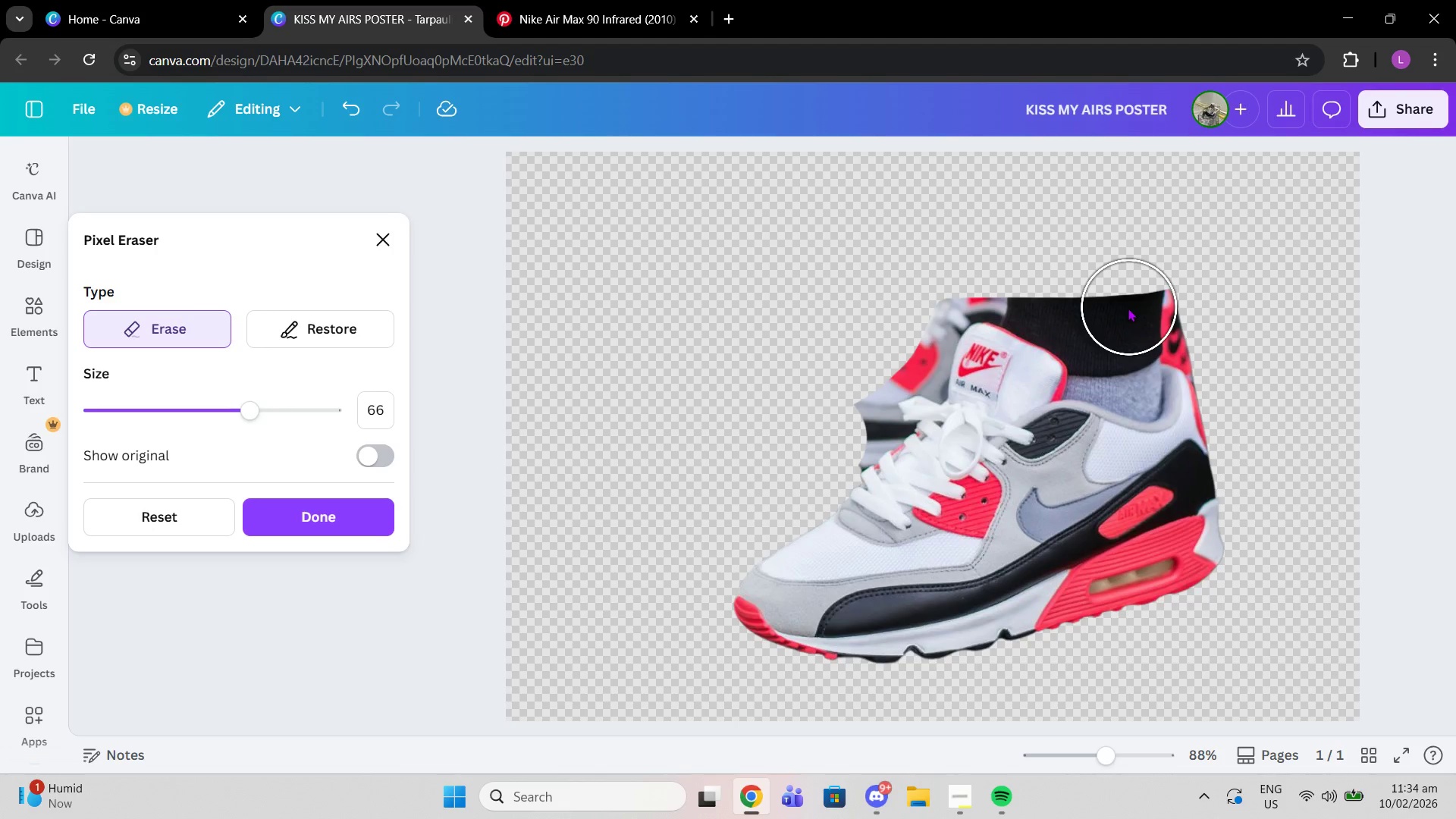 
left_click_drag(start_coordinate=[1128, 308], to_coordinate=[1179, 314])
 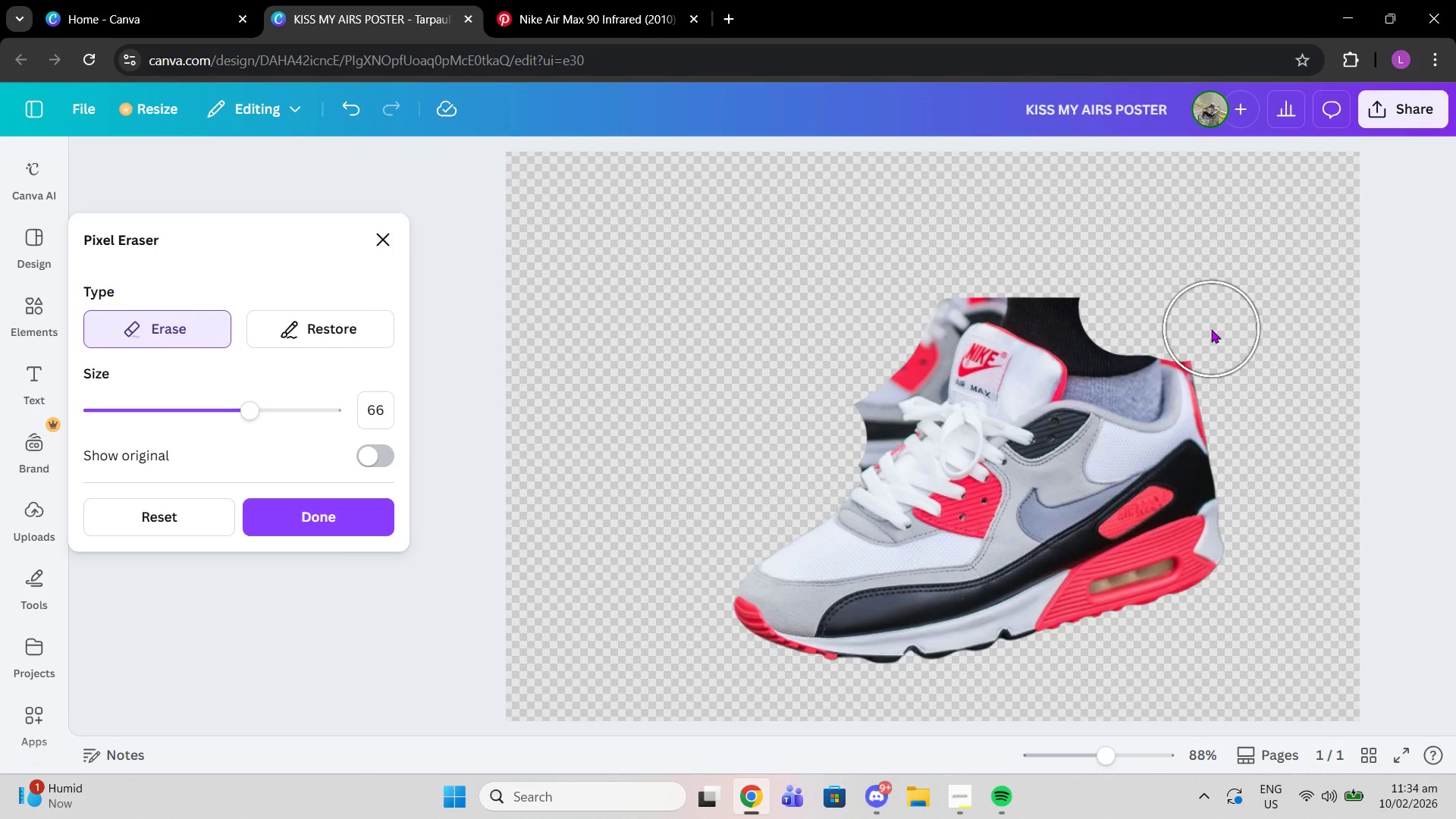 
left_click([1211, 330])
 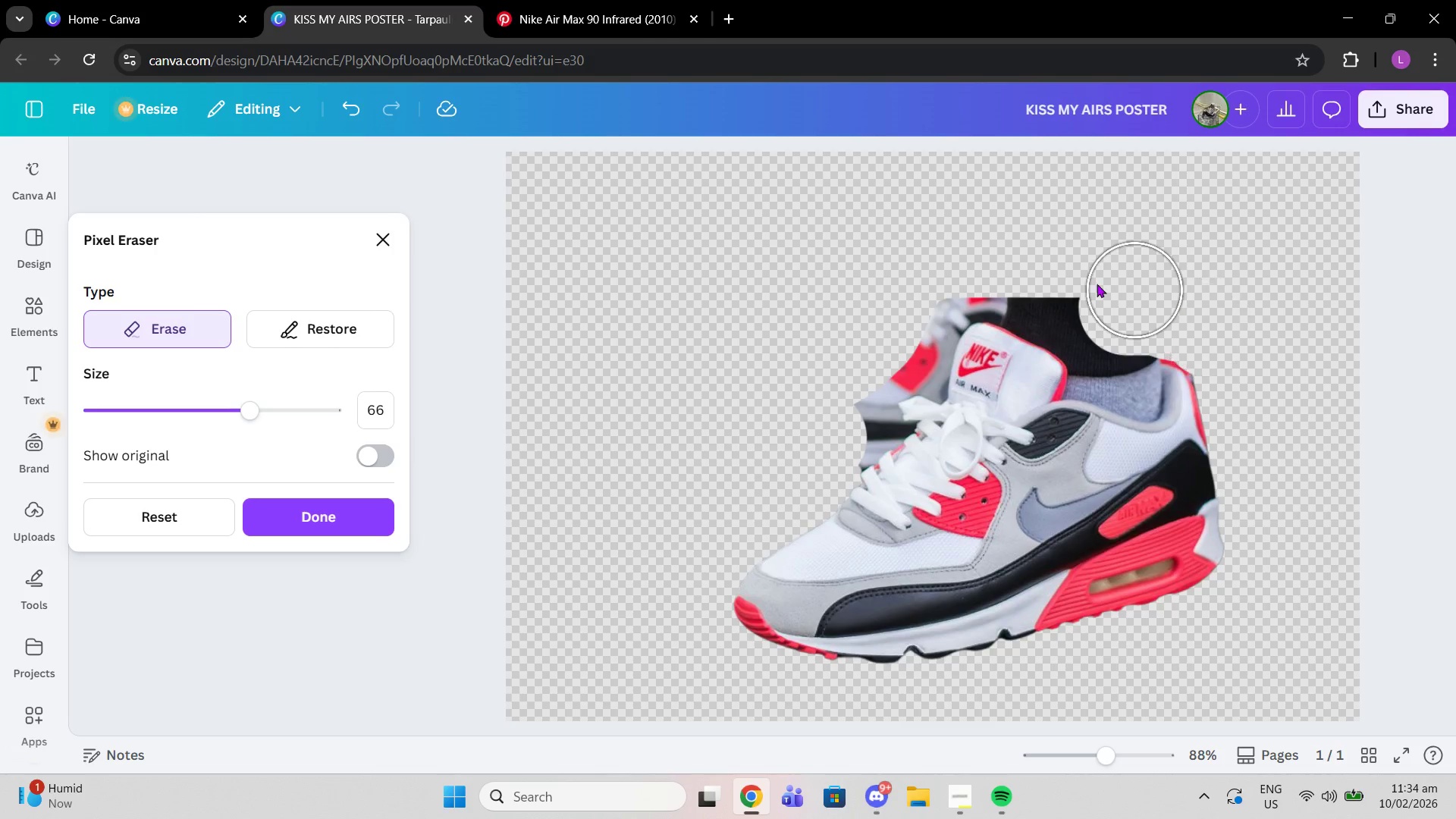 
left_click_drag(start_coordinate=[1136, 290], to_coordinate=[868, 278])
 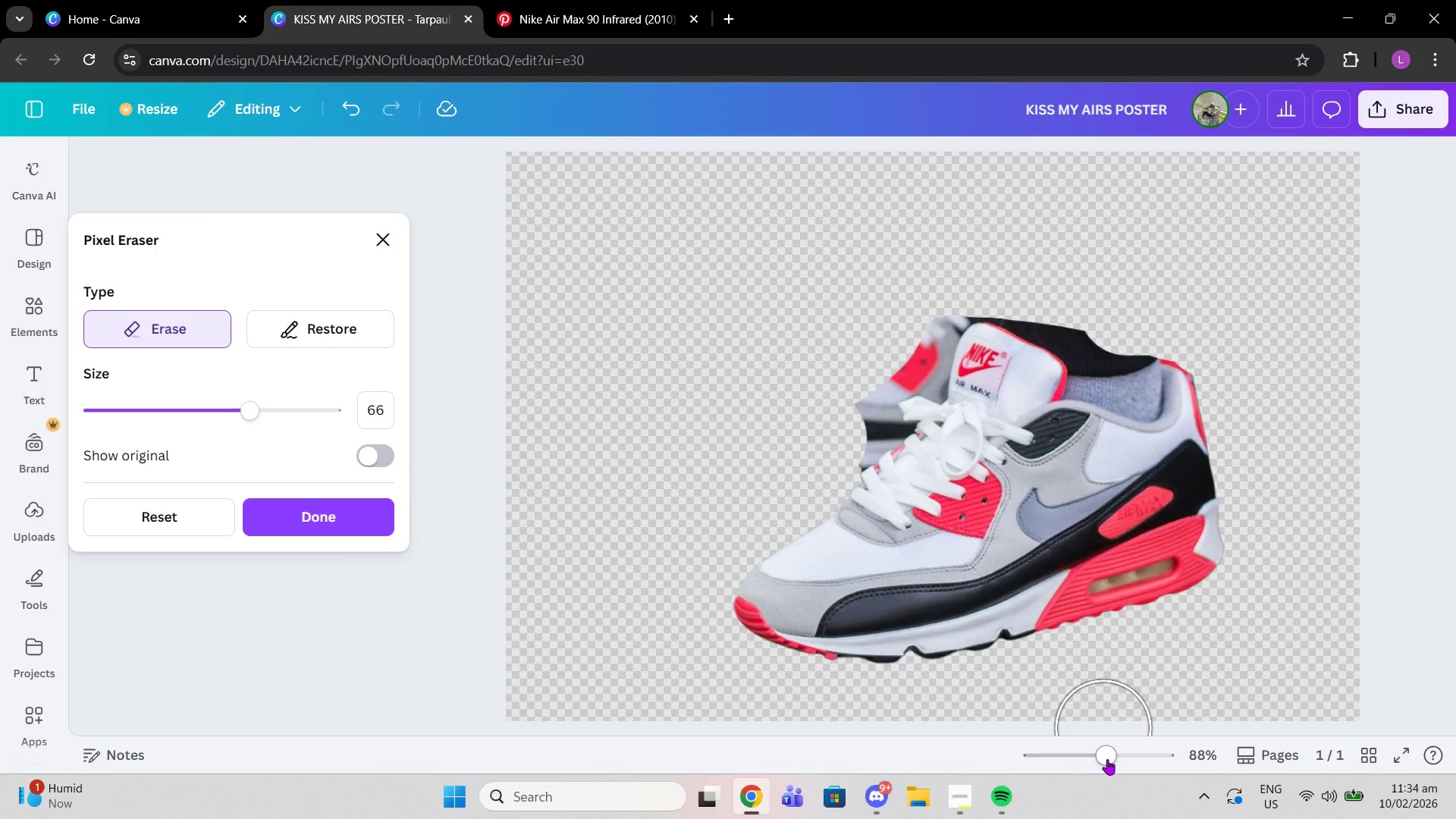 
left_click_drag(start_coordinate=[1107, 759], to_coordinate=[1157, 742])
 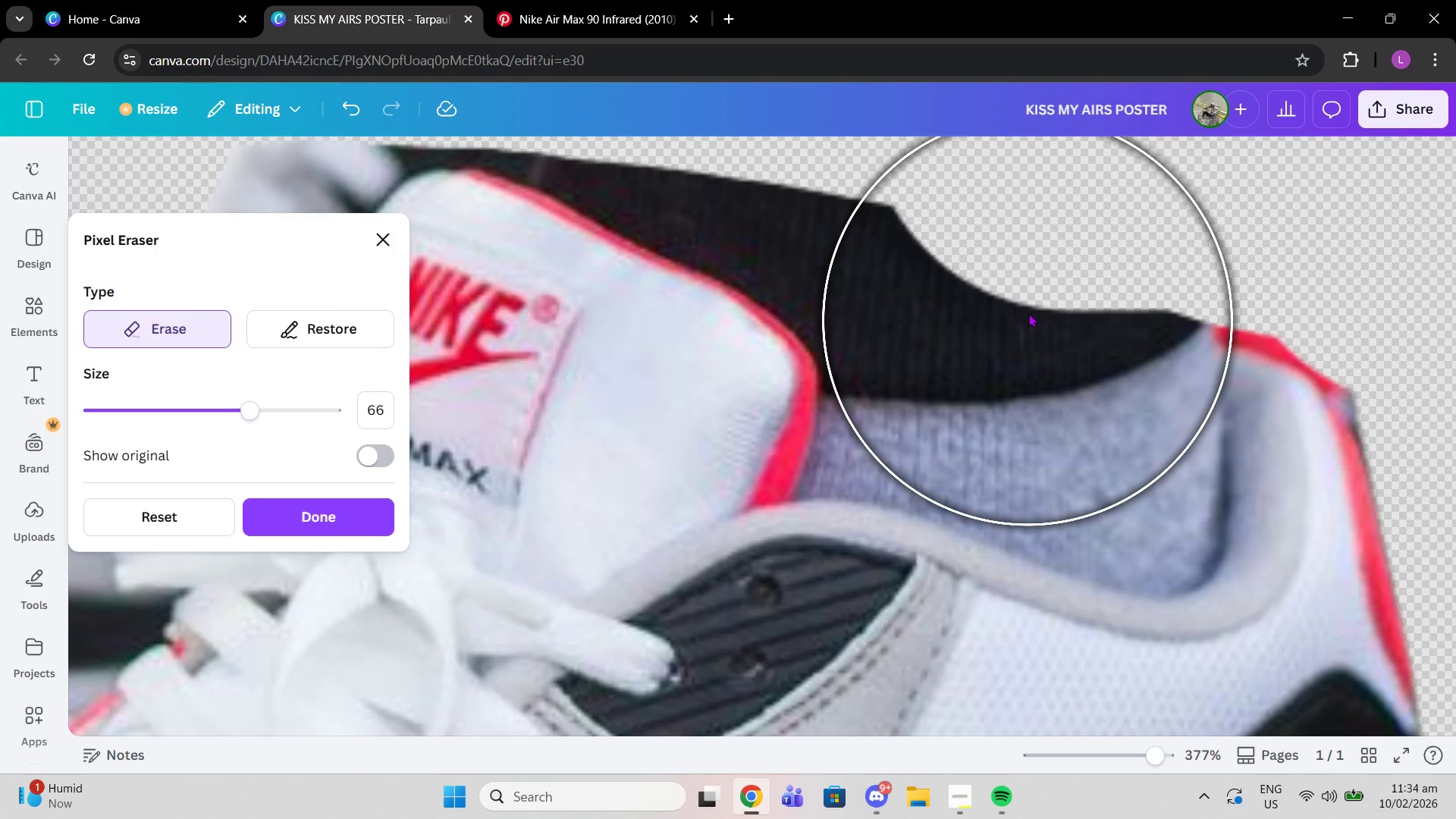 
left_click([1028, 309])
 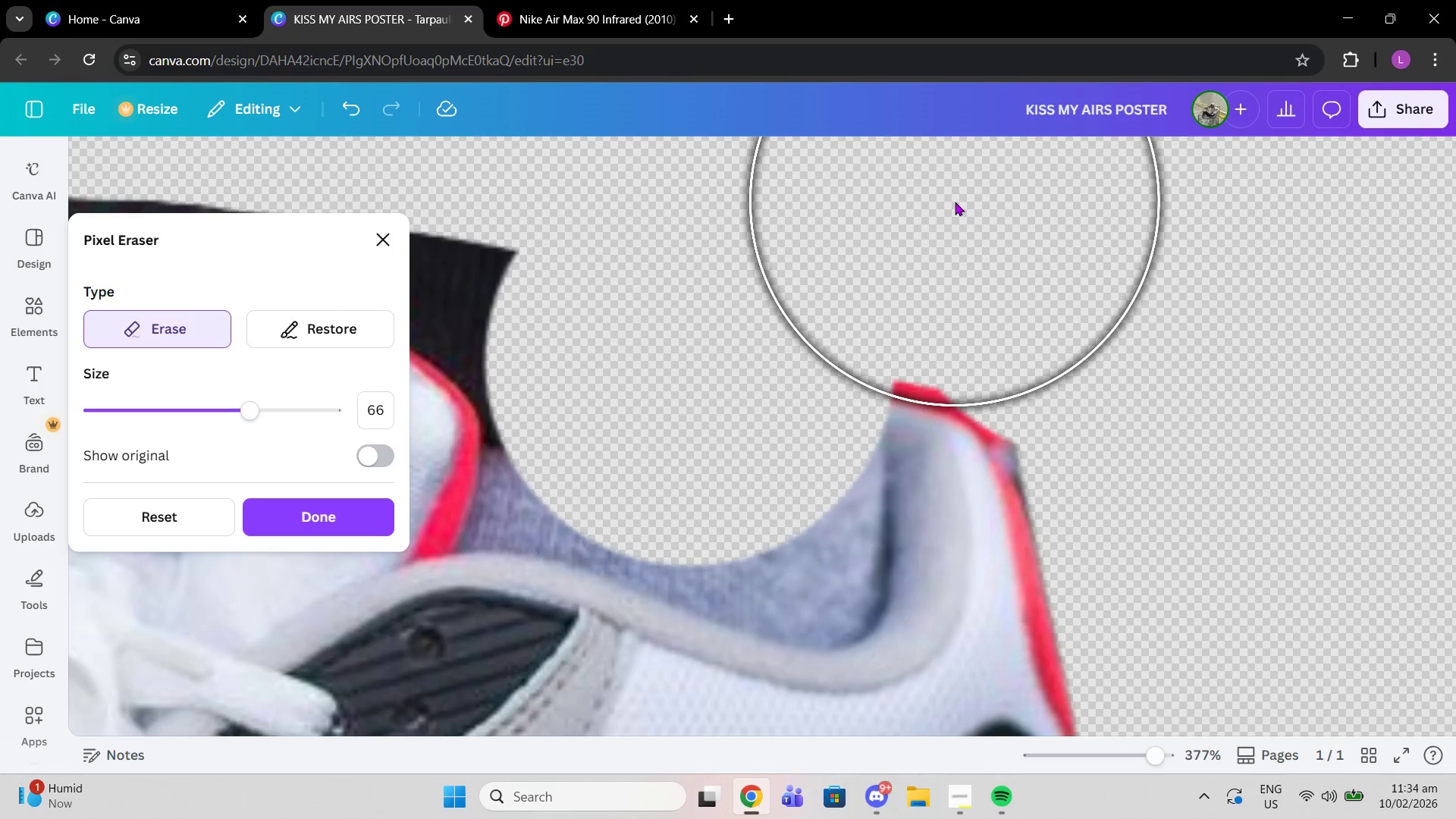 
left_click([955, 202])
 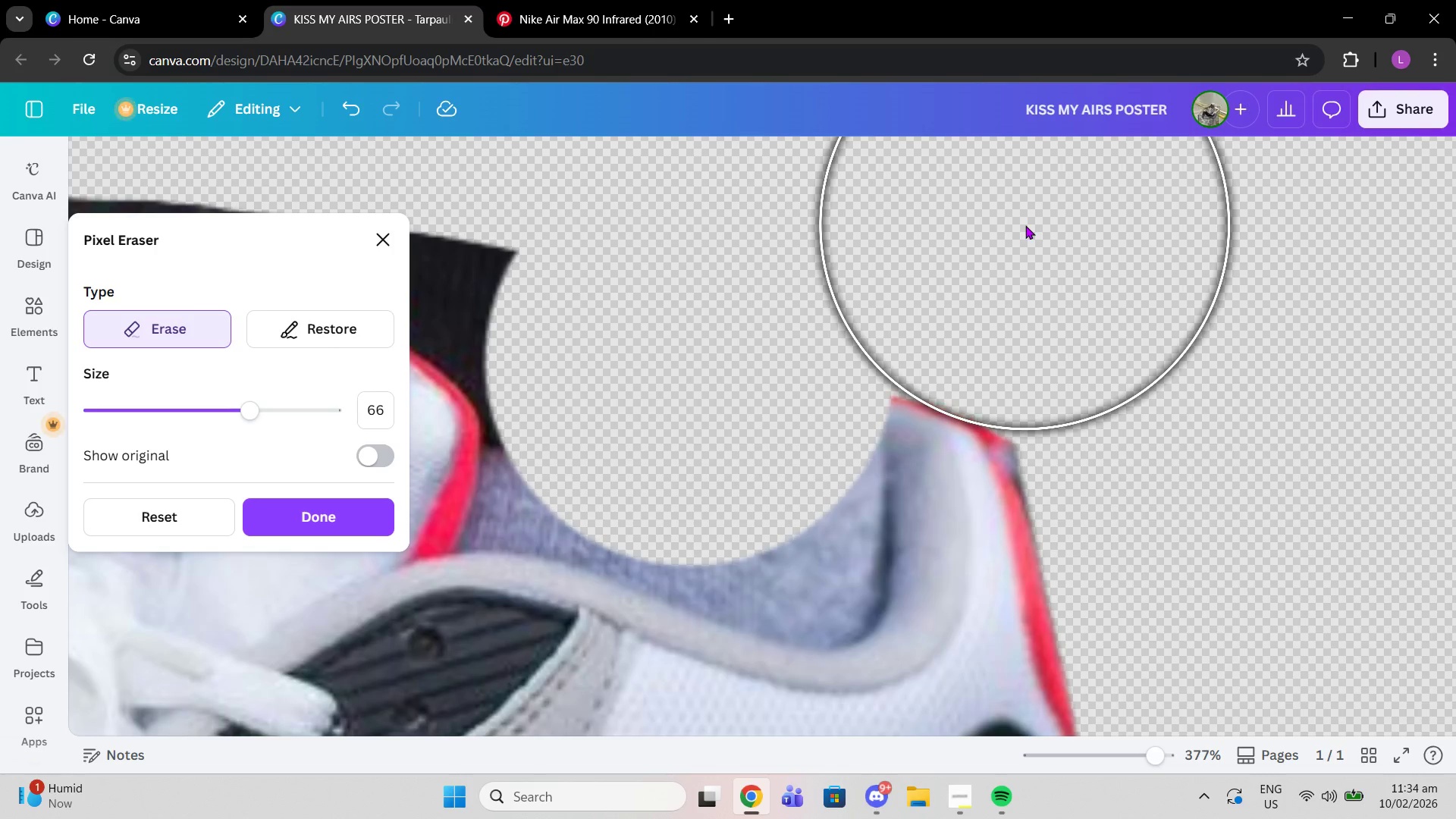 
left_click([1025, 225])
 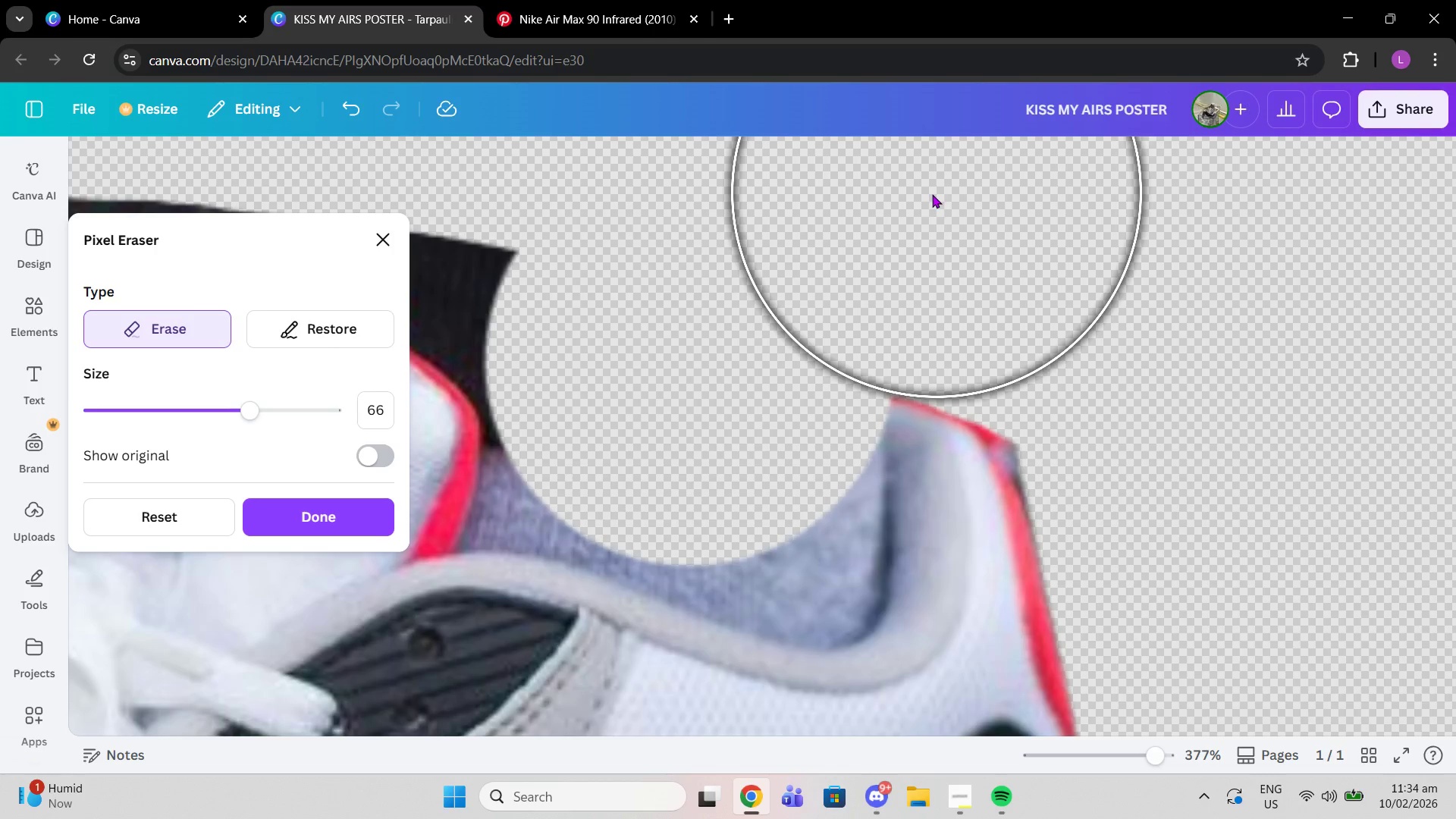 
left_click([924, 196])
 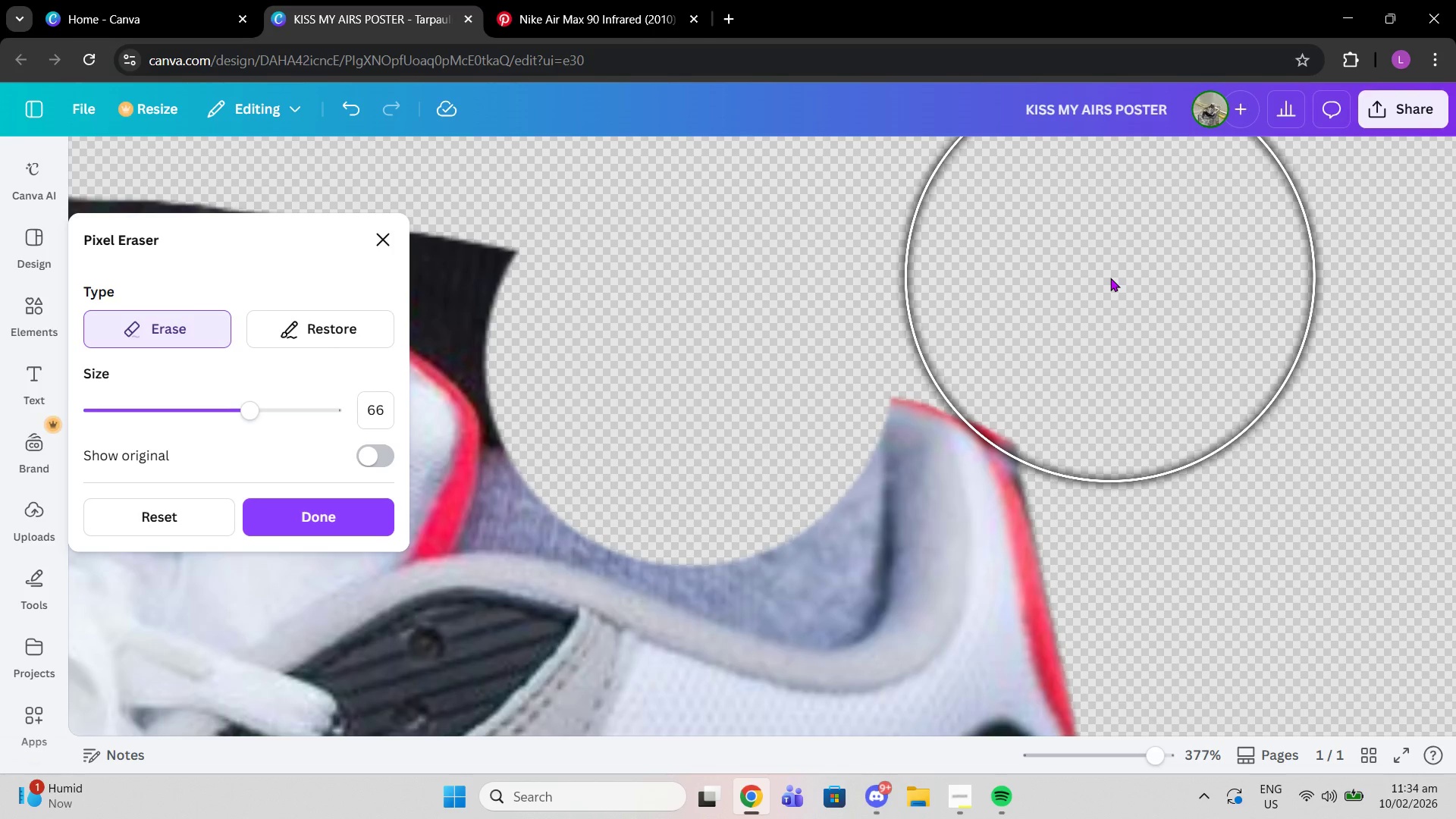 
left_click([1110, 278])
 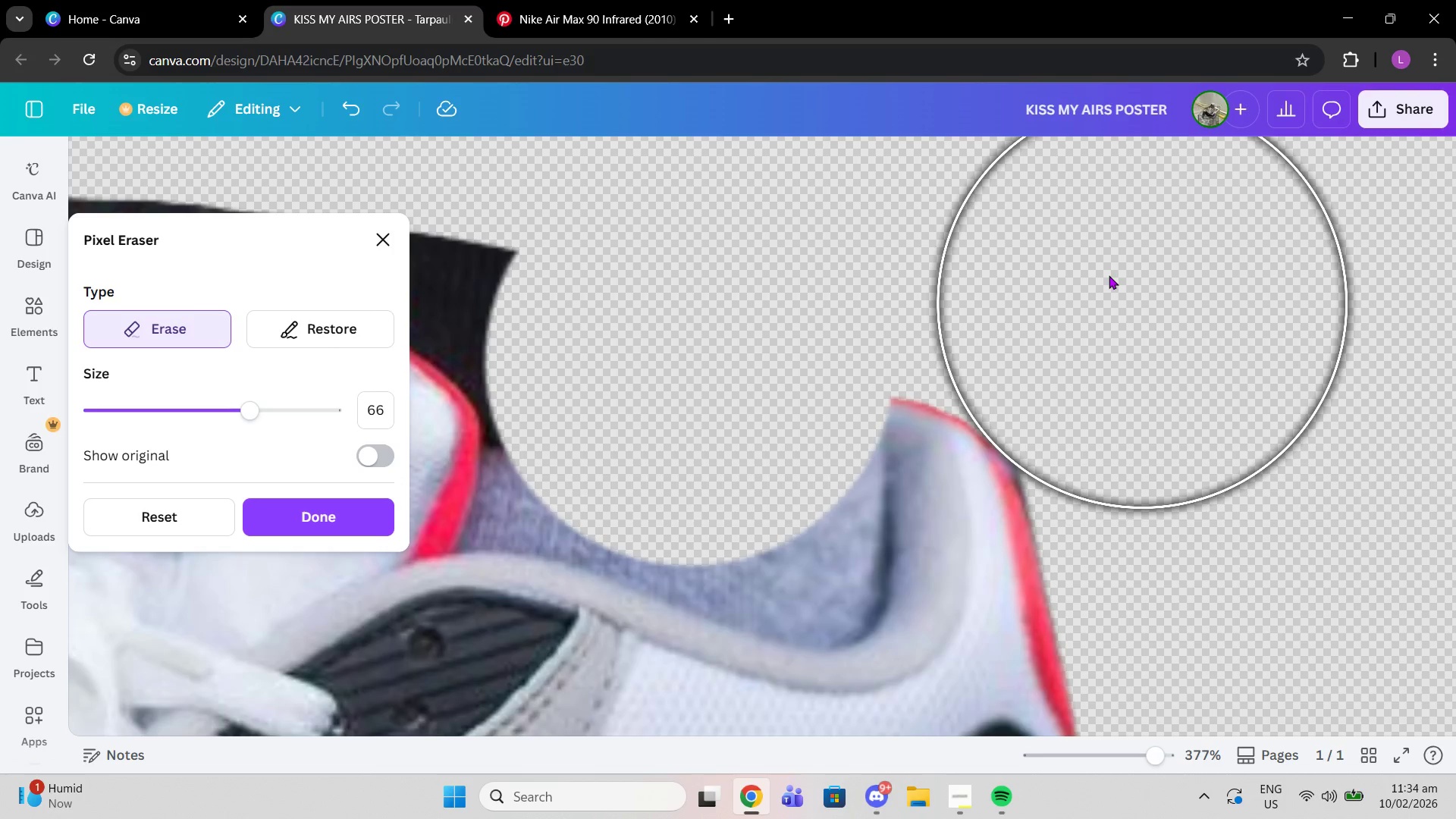 
left_click([1143, 303])
 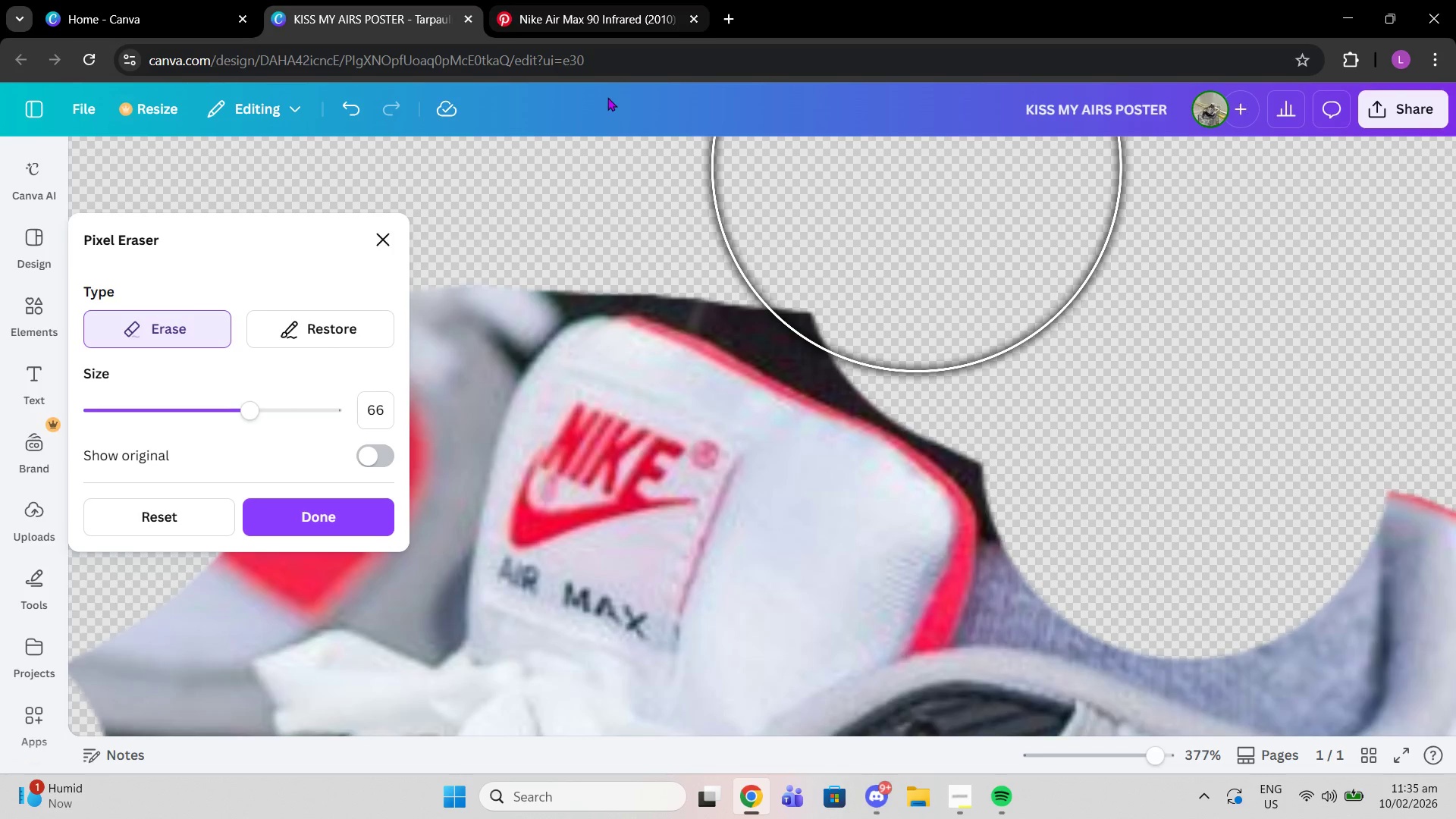 
wait(5.14)
 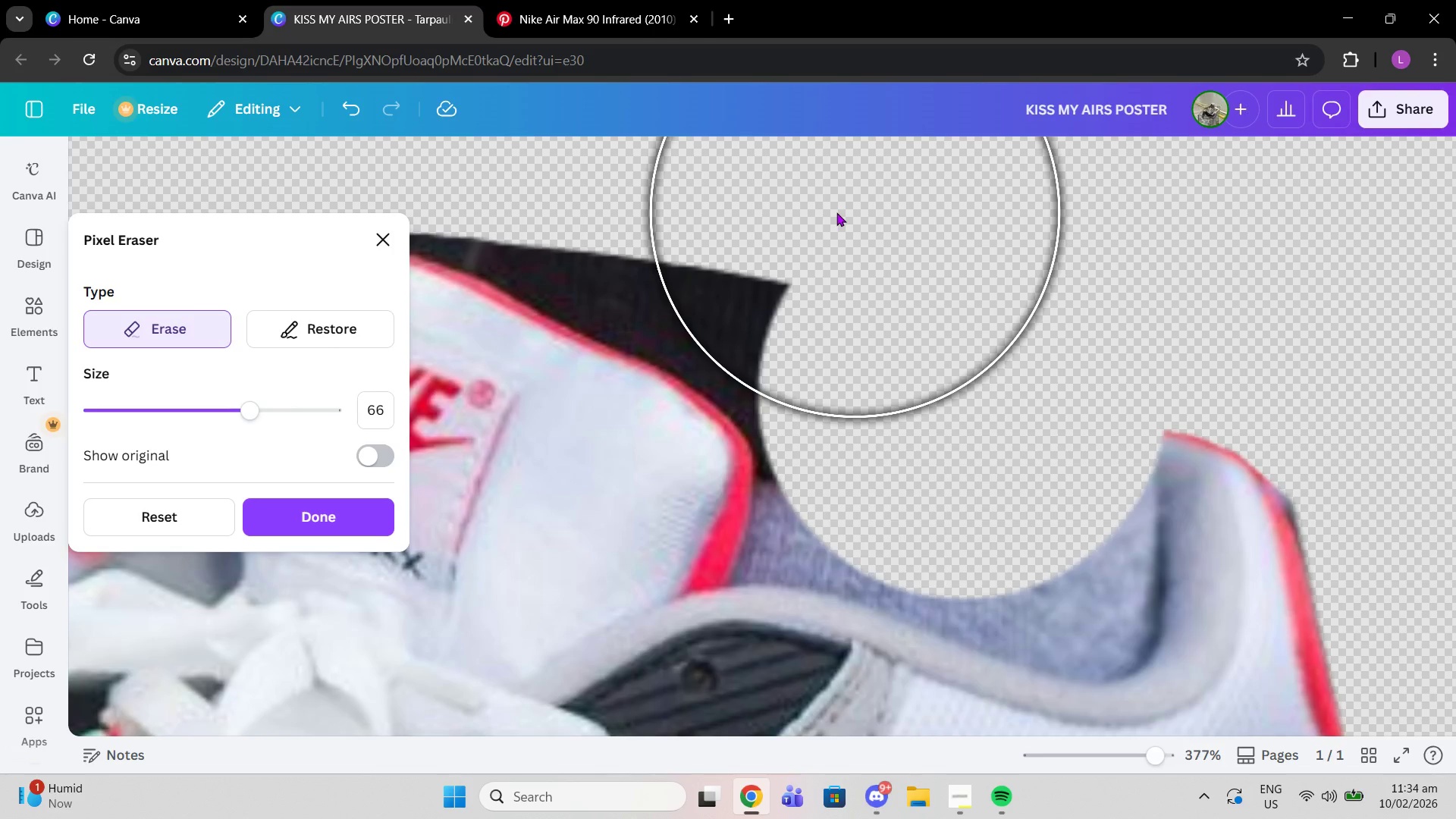 
left_click([360, 499])
 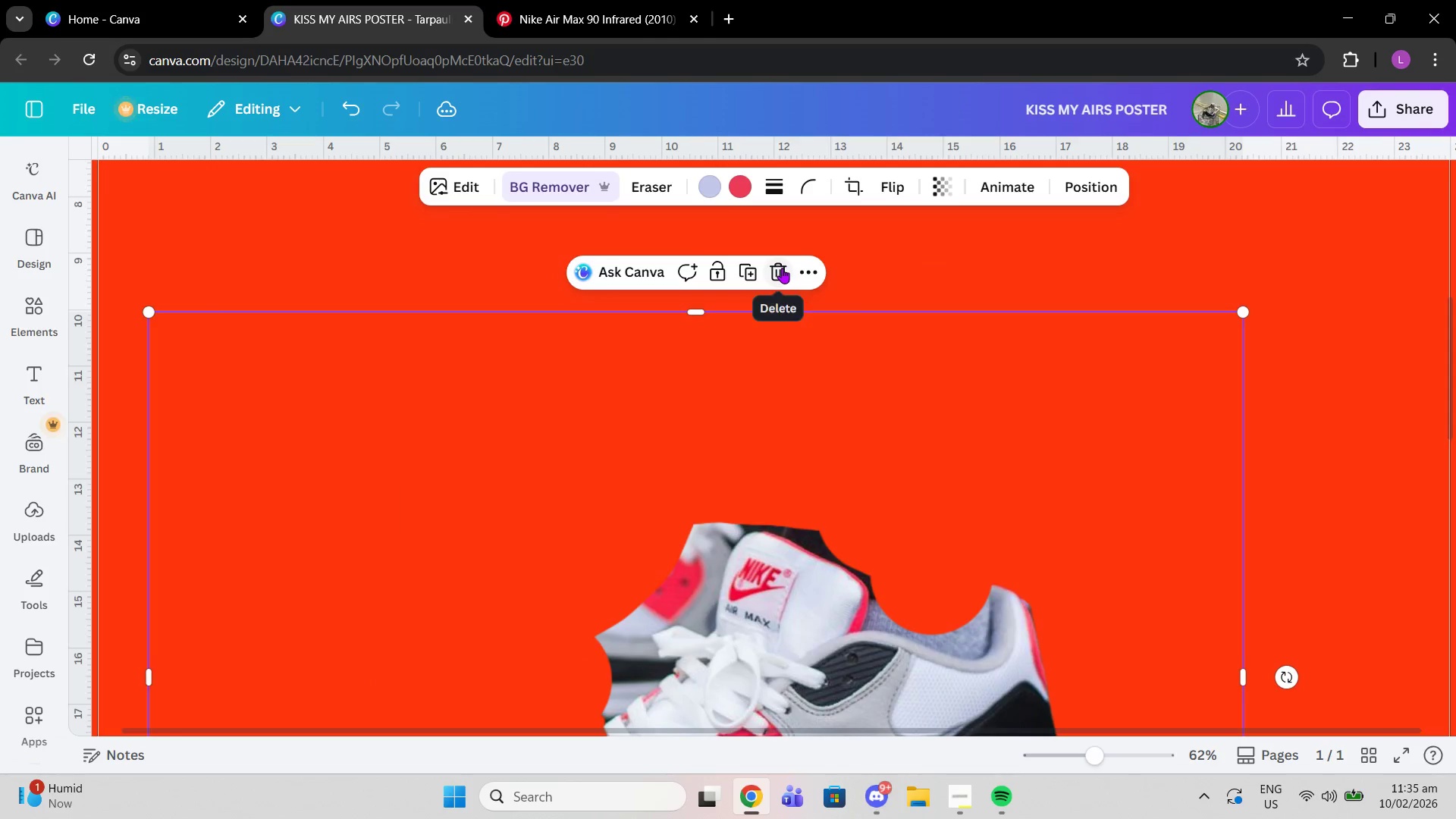 
left_click([782, 268])
 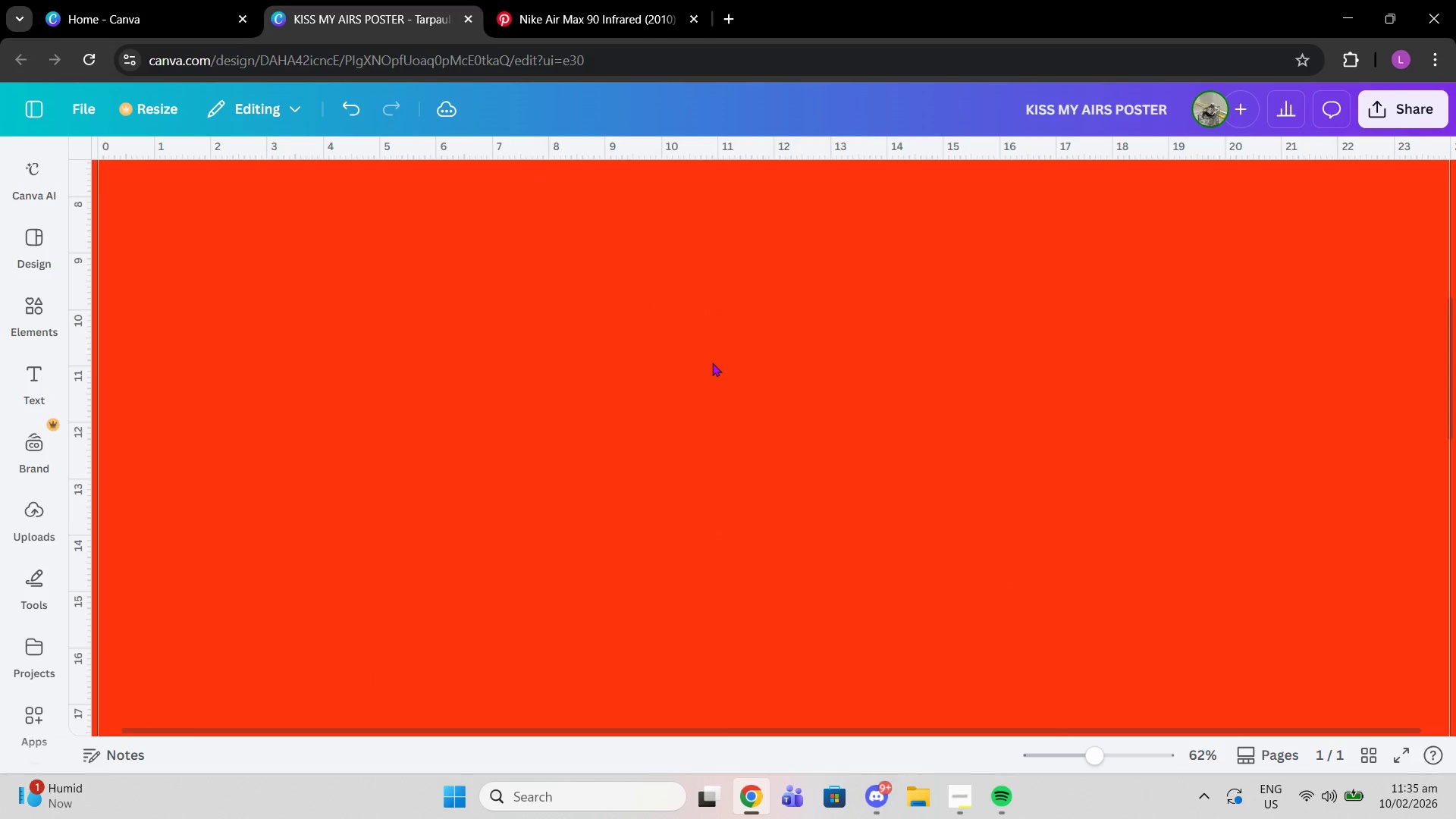 
left_click([592, 0])
 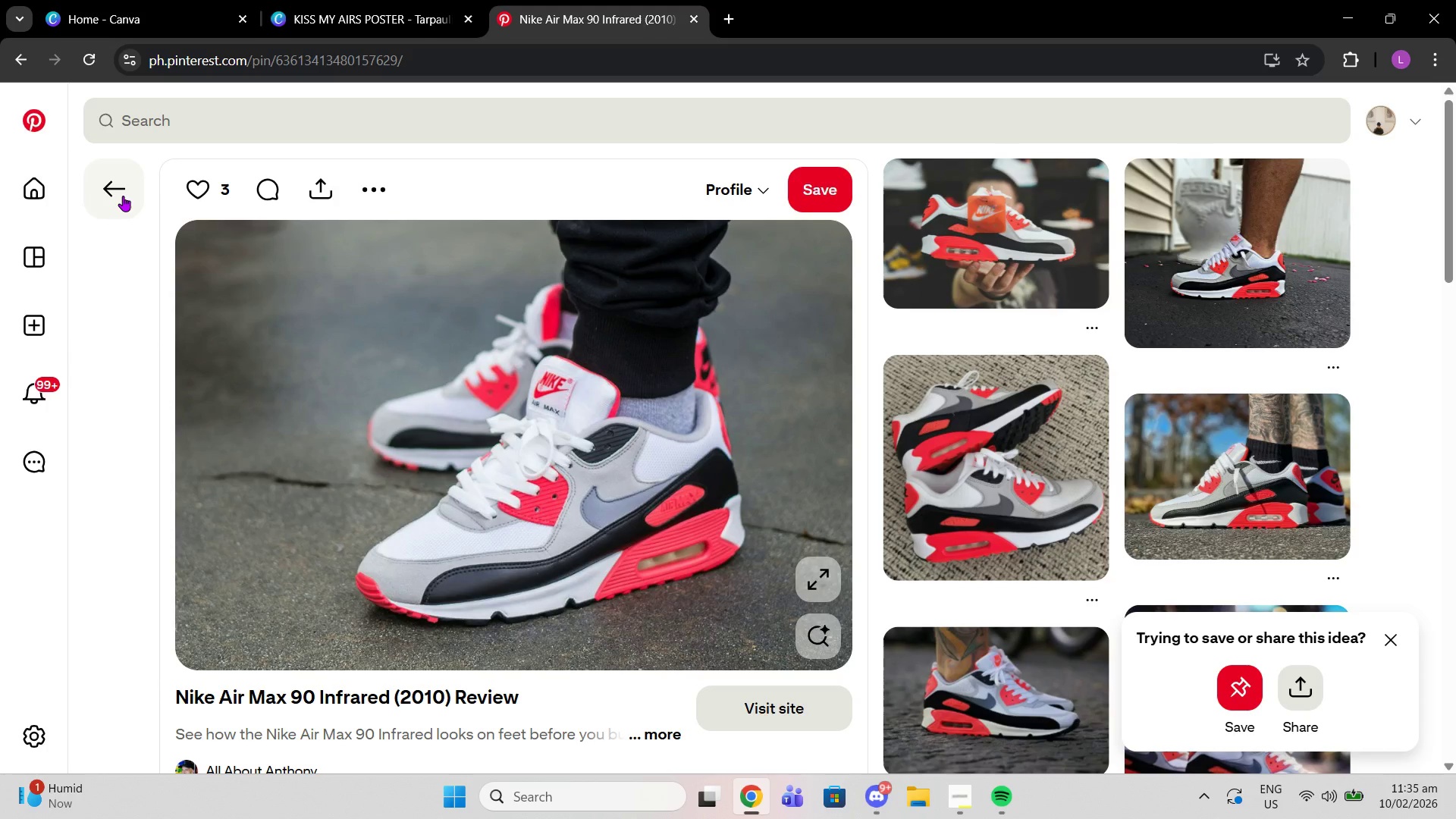 
scroll: coordinate [712, 362], scroll_direction: down, amount: 3.0
 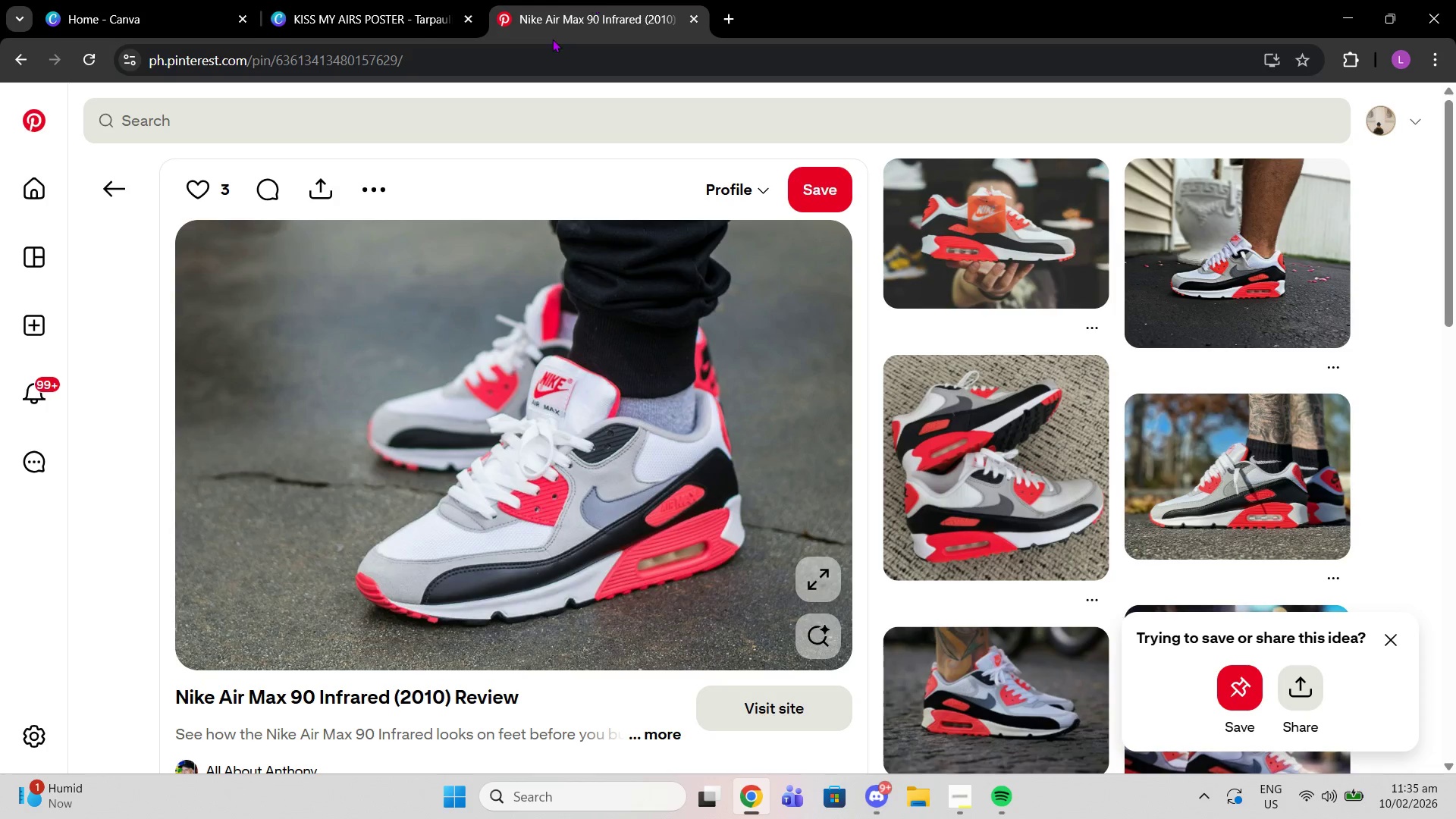 
left_click([123, 196])
 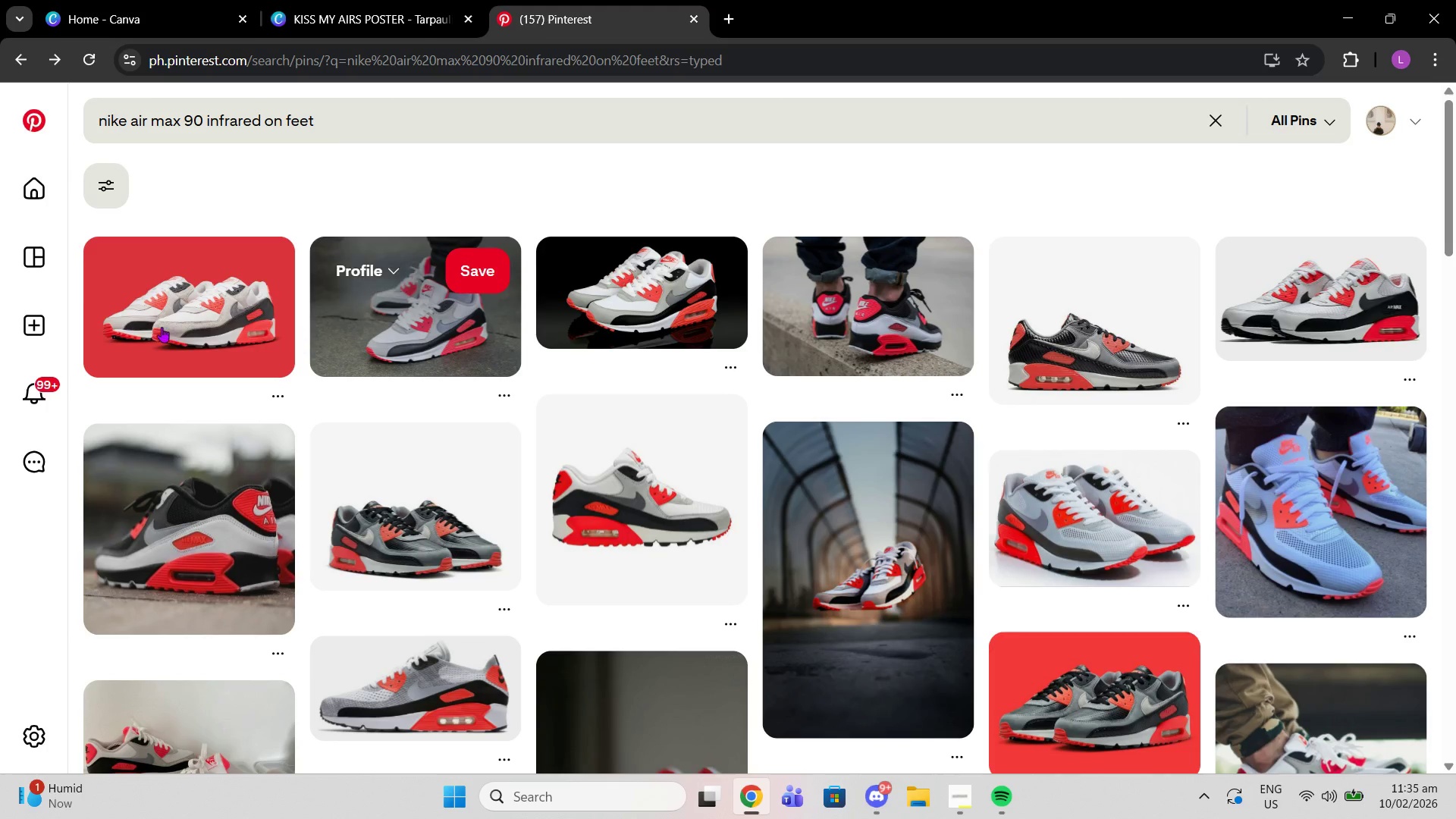 
left_click([160, 325])
 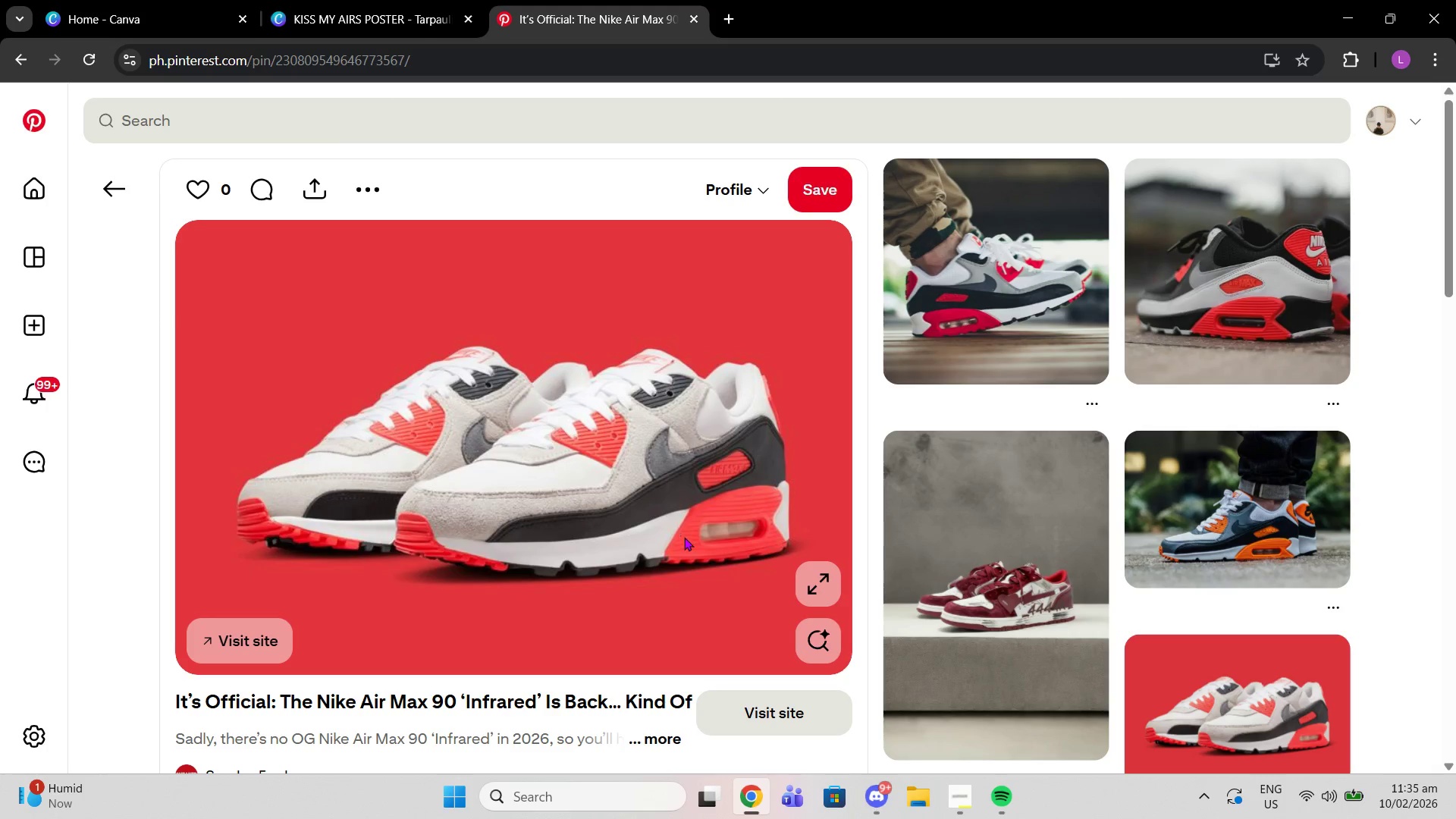 
wait(7.34)
 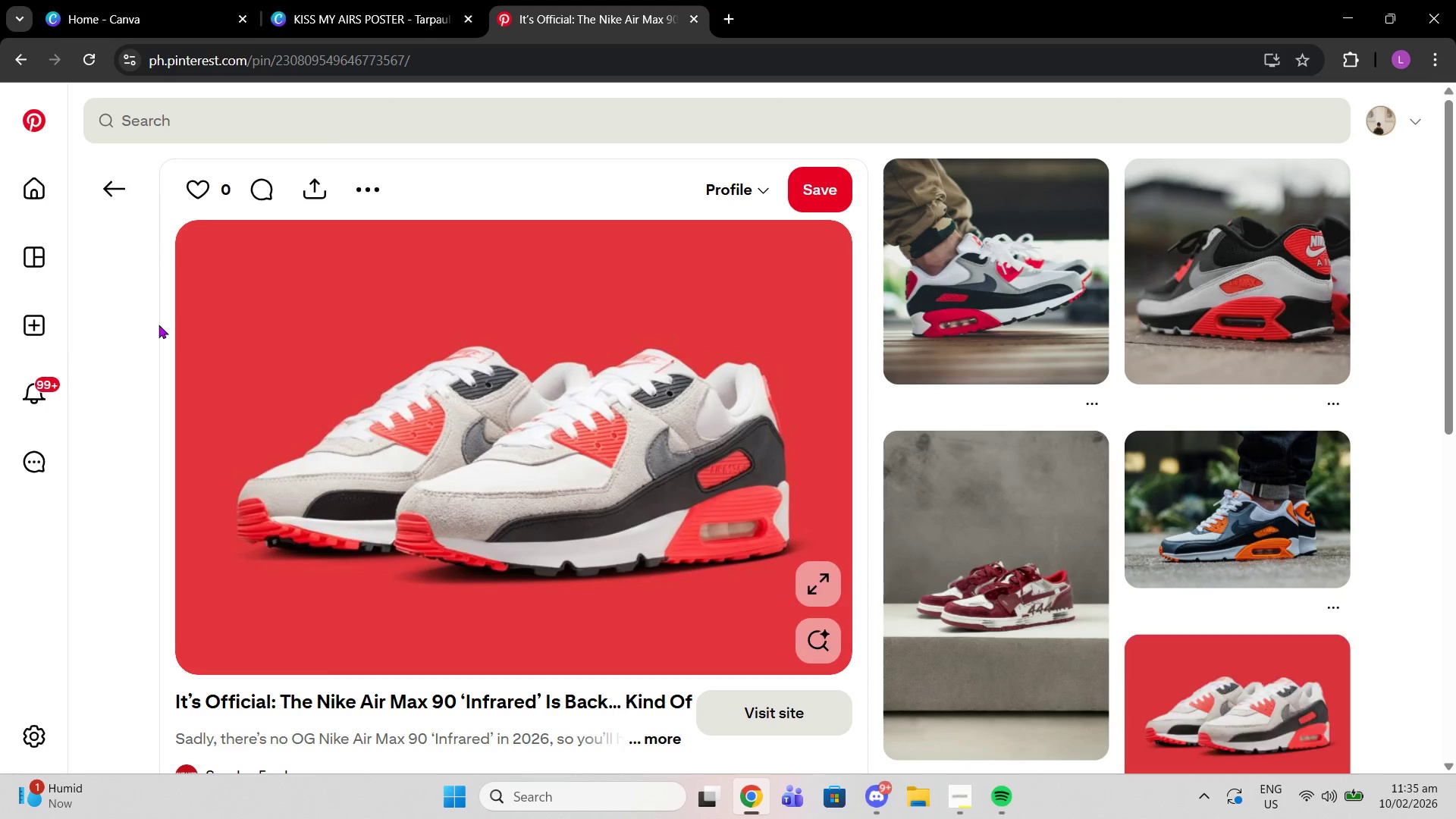 
scroll: coordinate [789, 516], scroll_direction: down, amount: 5.0
 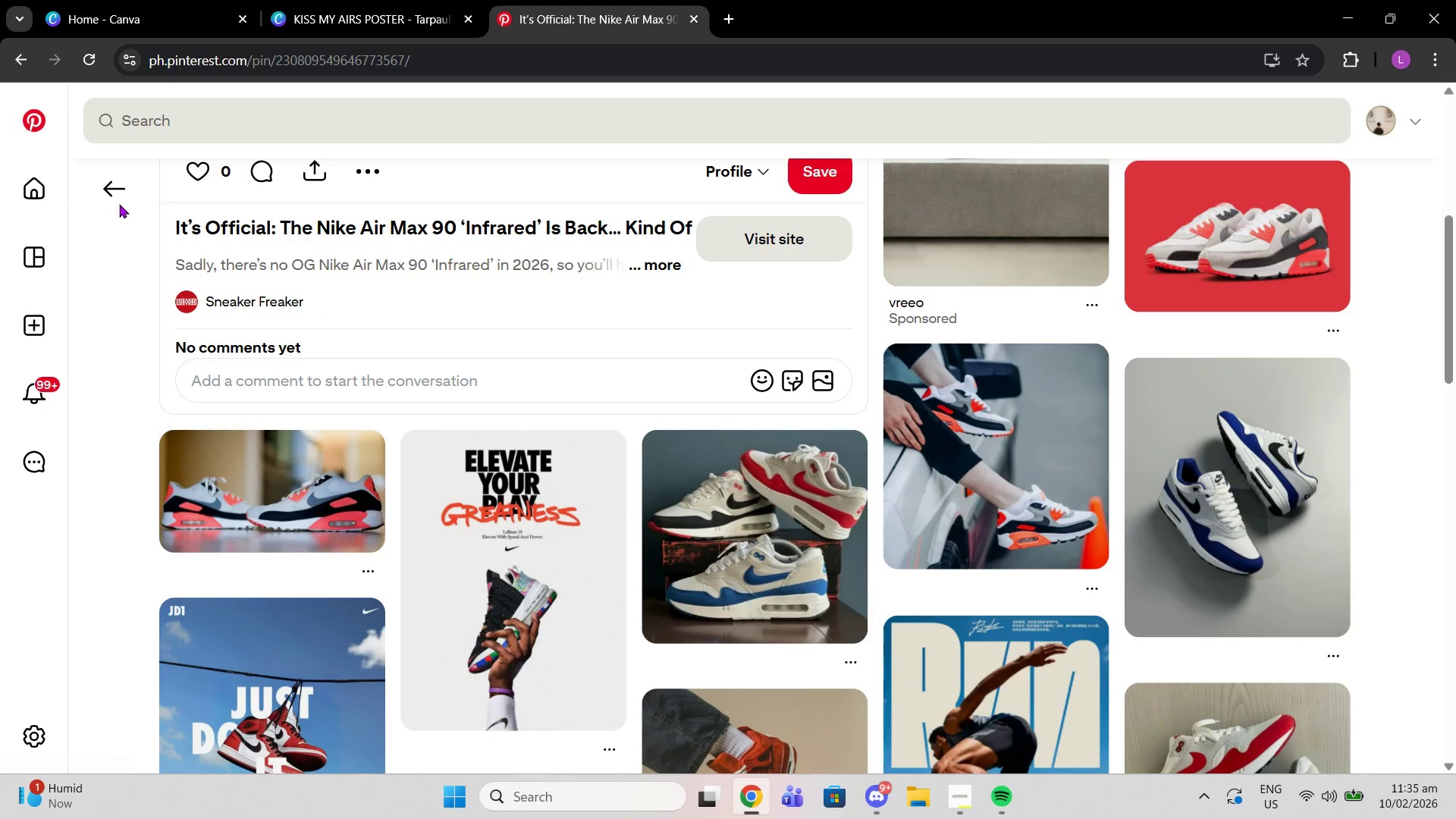 
left_click([119, 204])
 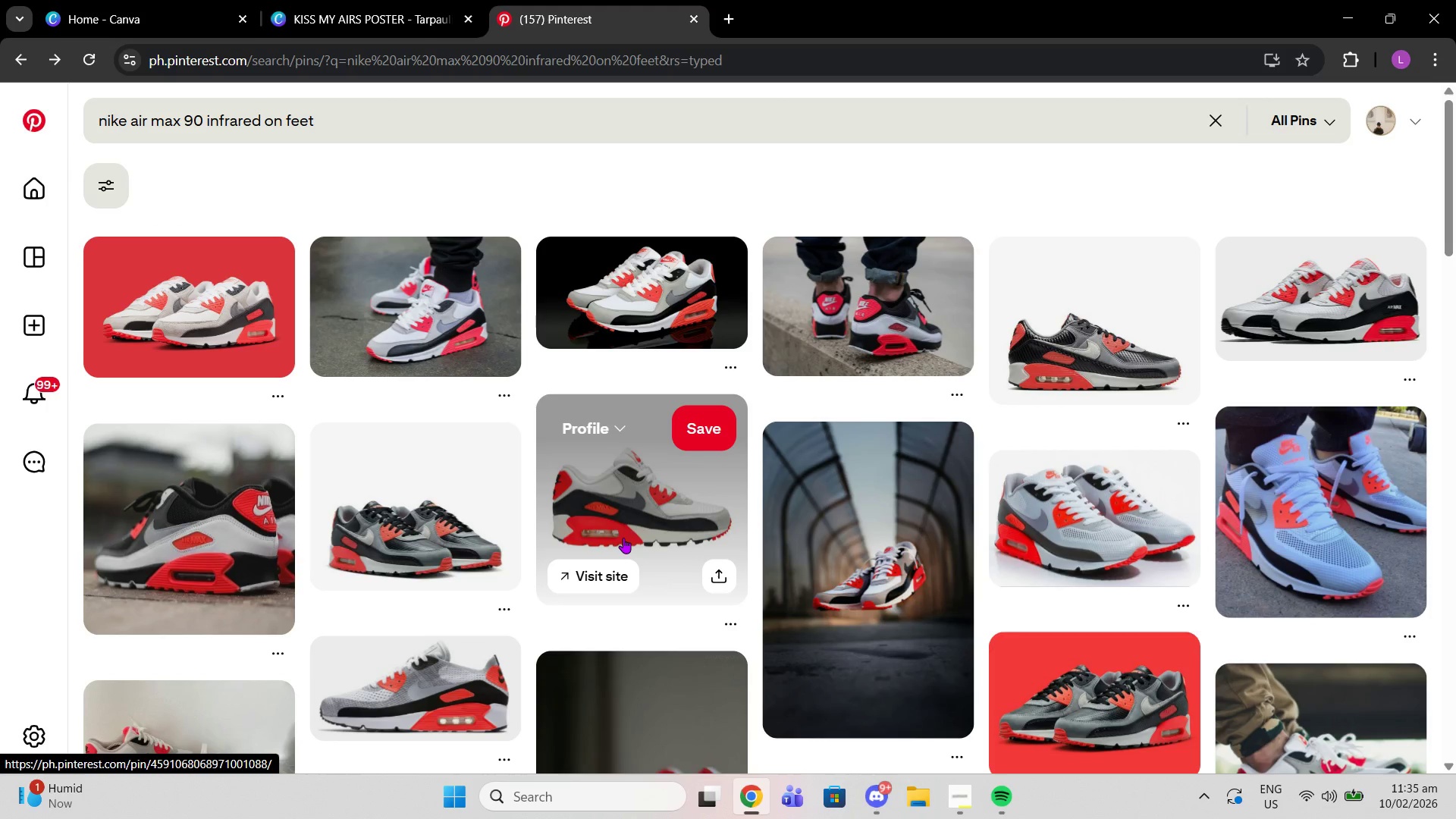 
scroll: coordinate [616, 544], scroll_direction: down, amount: 10.0
 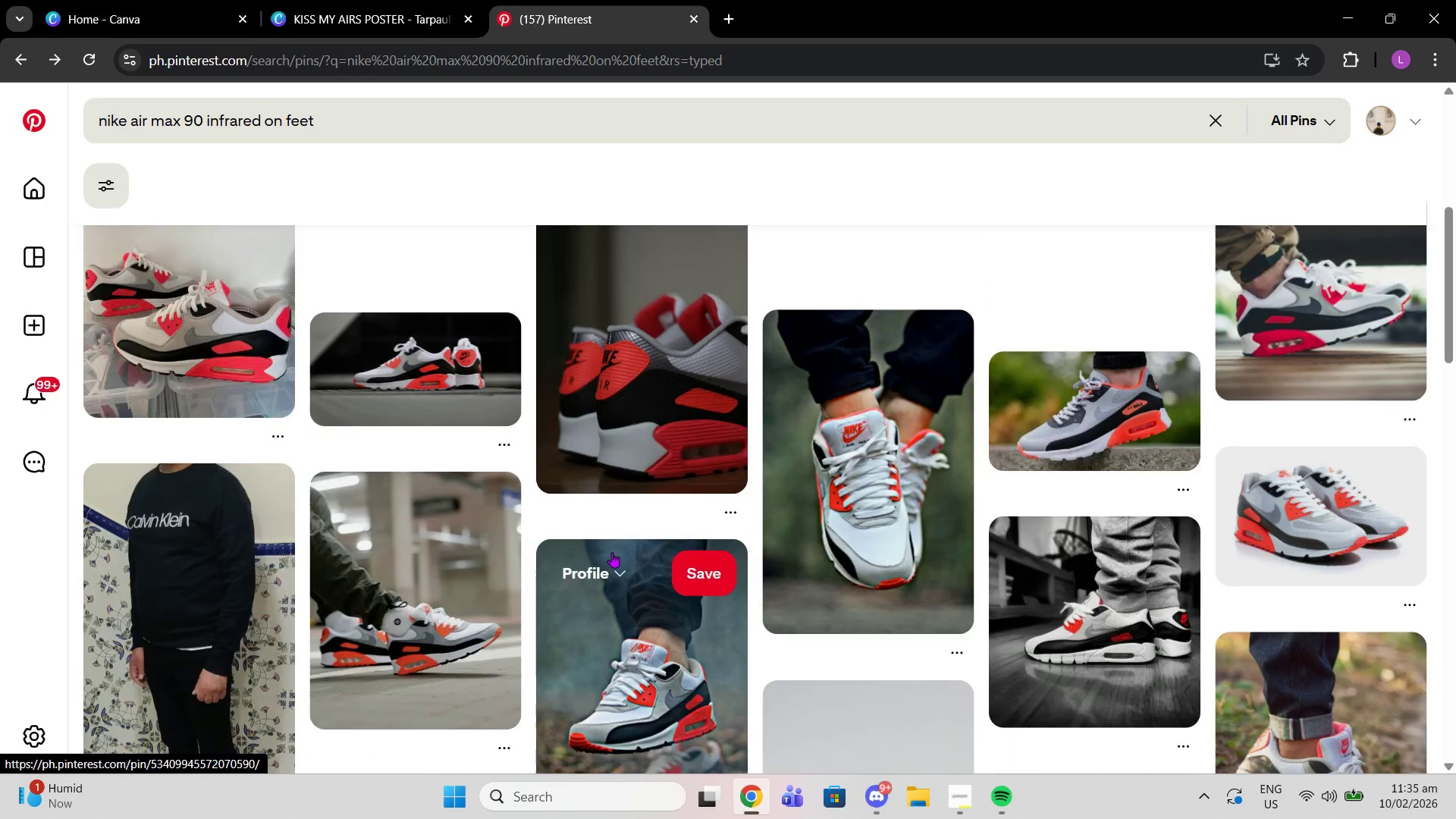 
scroll: coordinate [330, 435], scroll_direction: up, amount: 16.0
 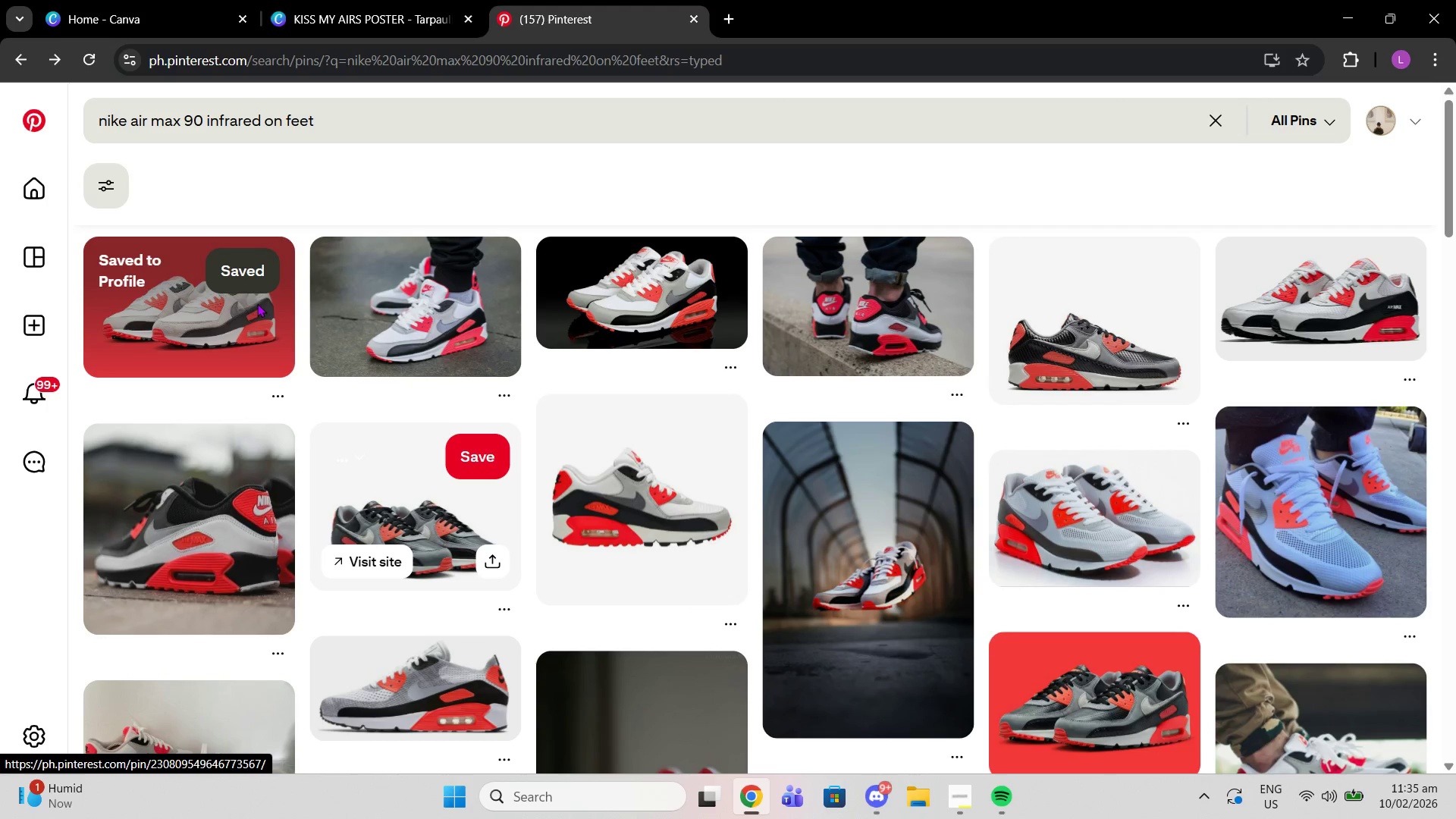 
left_click([257, 303])
 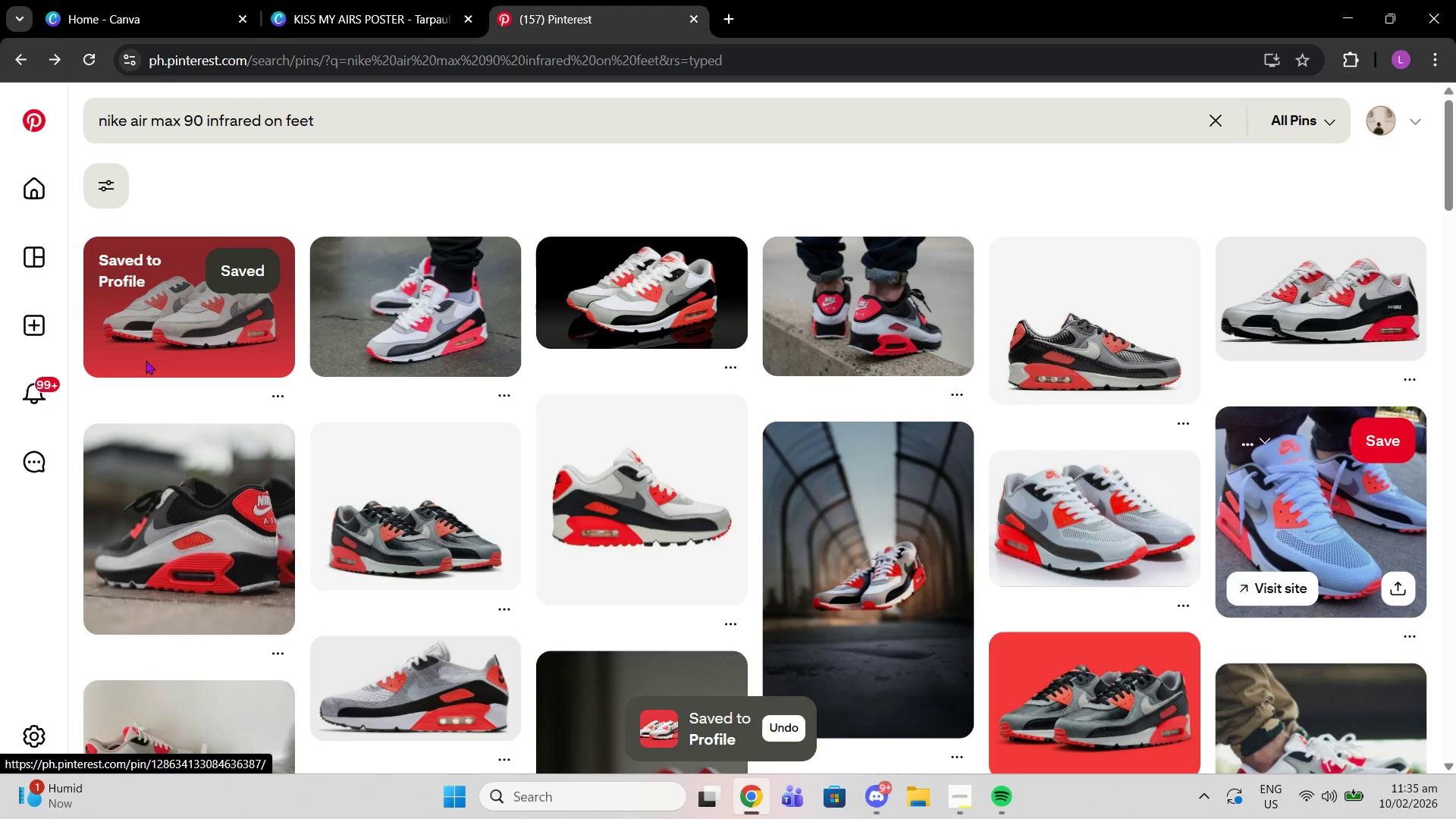 
left_click([184, 329])
 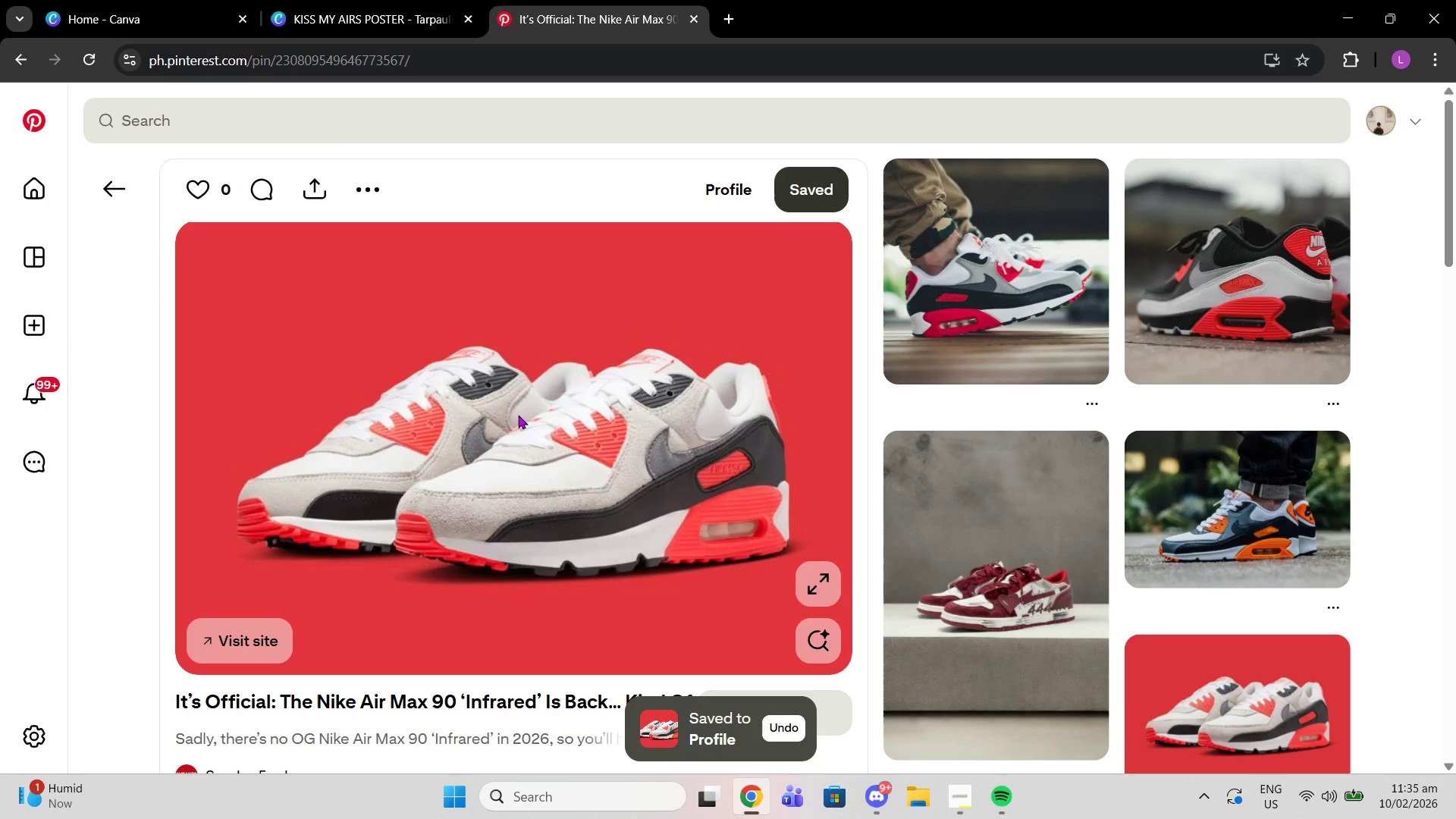 
right_click([513, 414])
 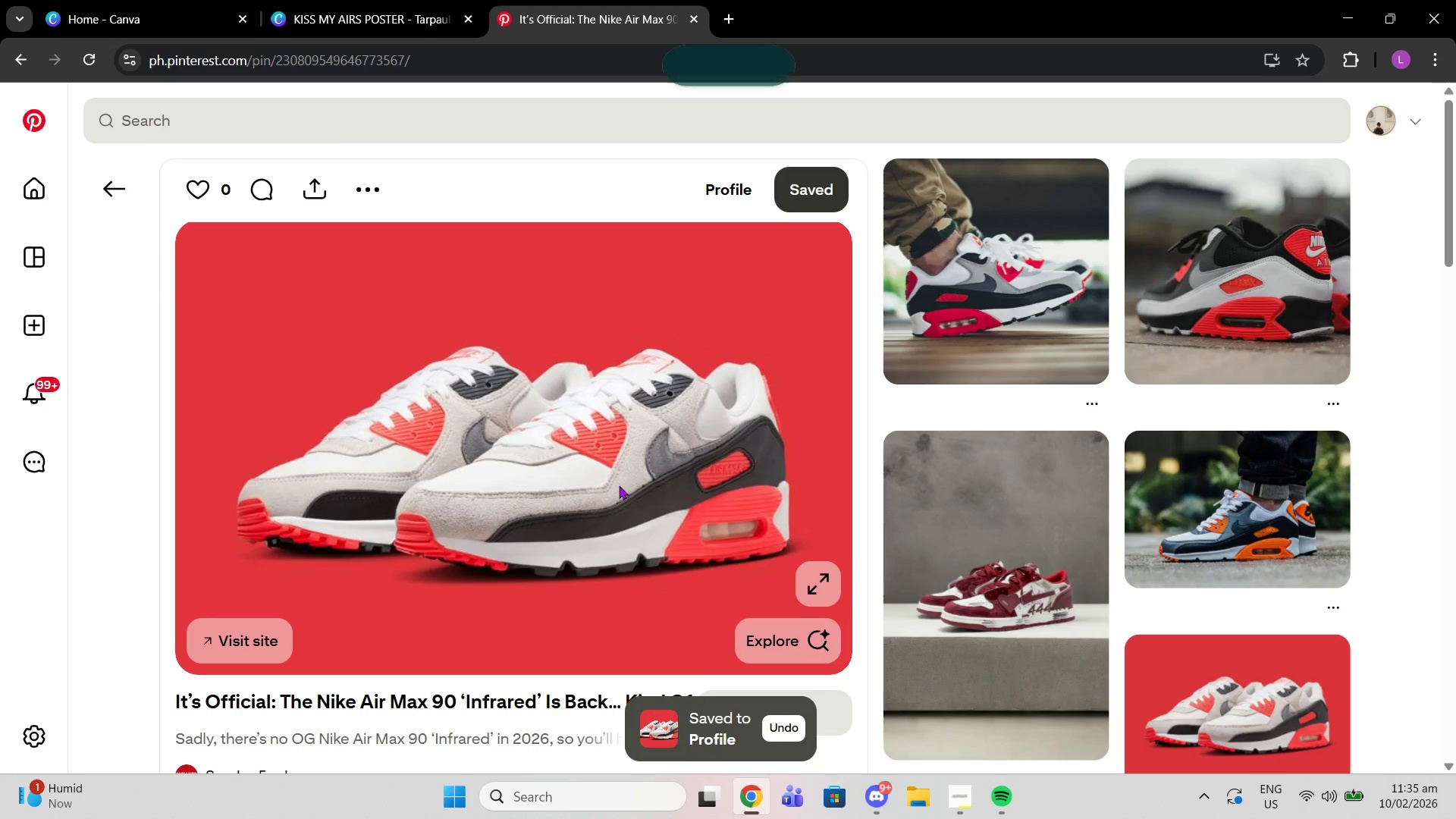 
left_click([619, 485])
 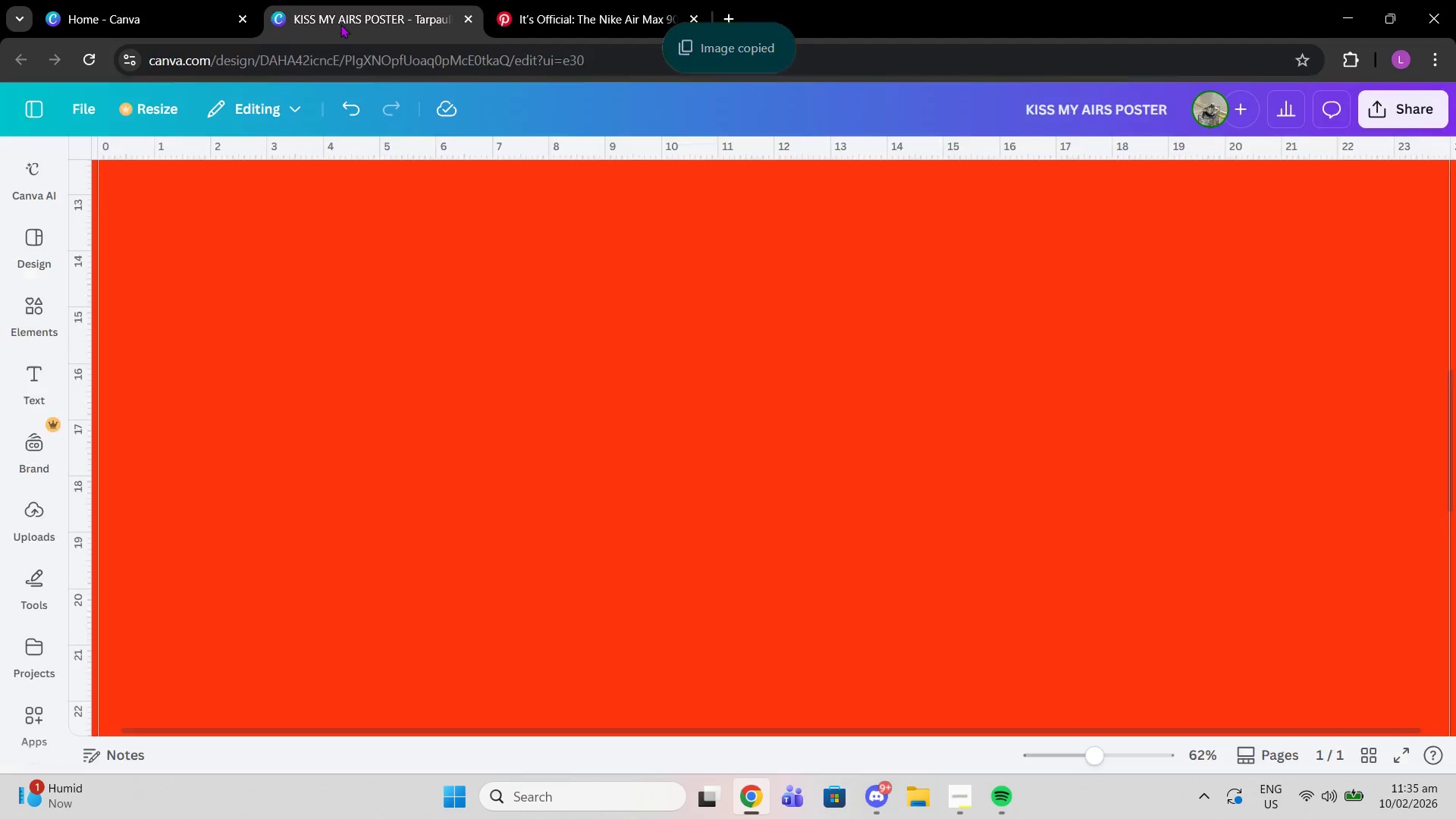 
left_click([340, 24])
 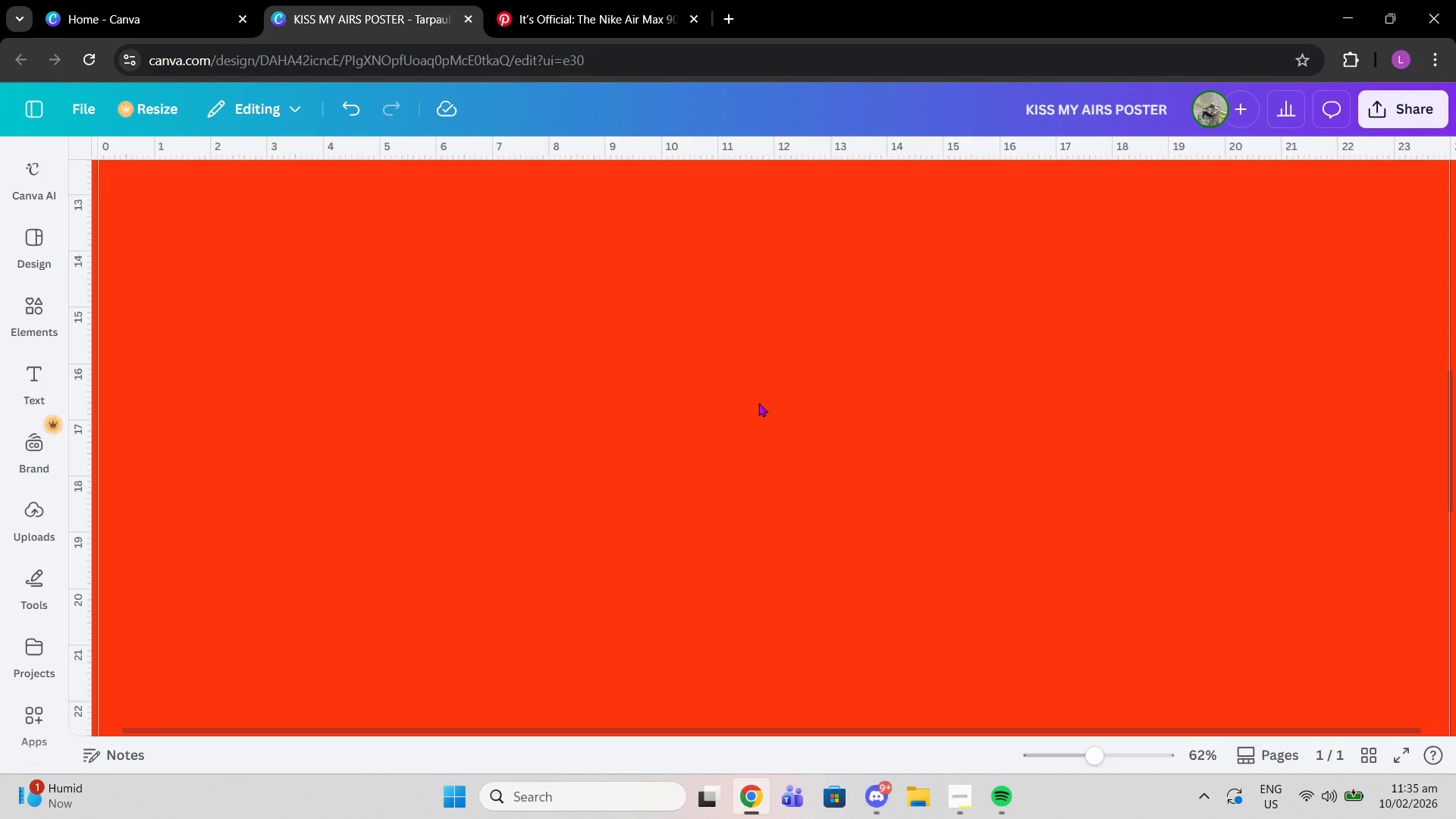 
key(Control+V)
 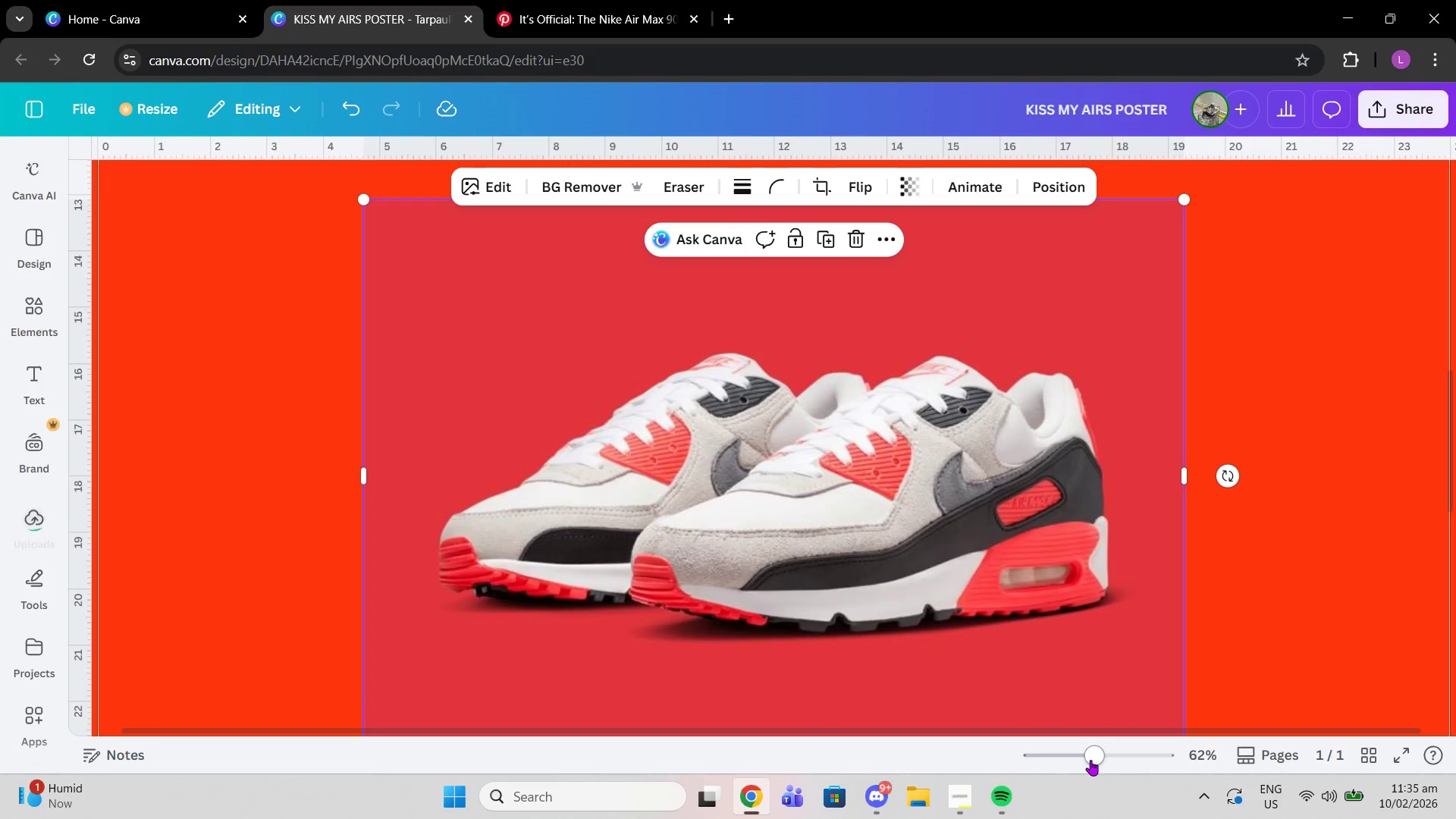 
left_click_drag(start_coordinate=[1090, 760], to_coordinate=[1060, 752])
 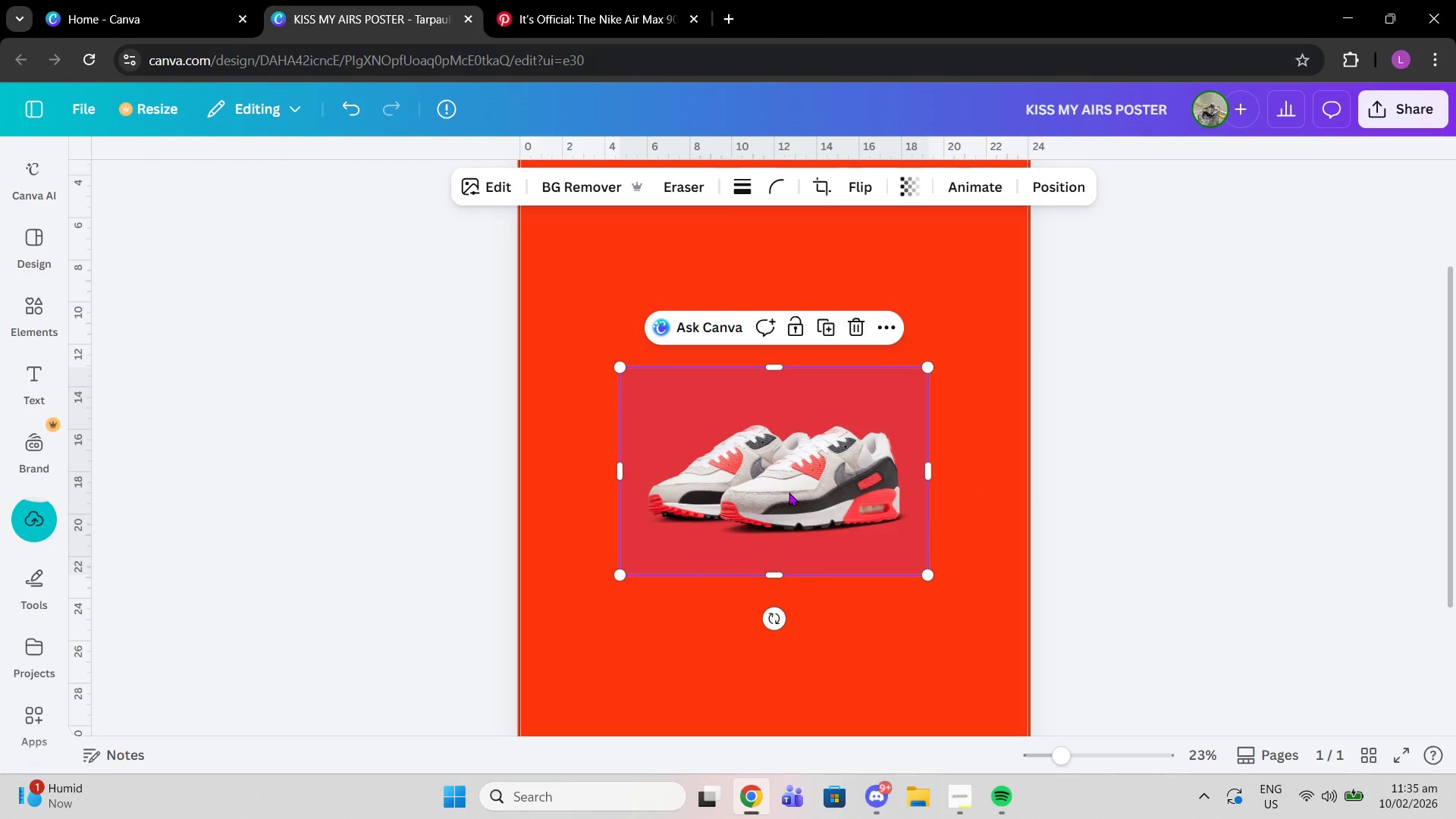 
left_click([789, 492])
 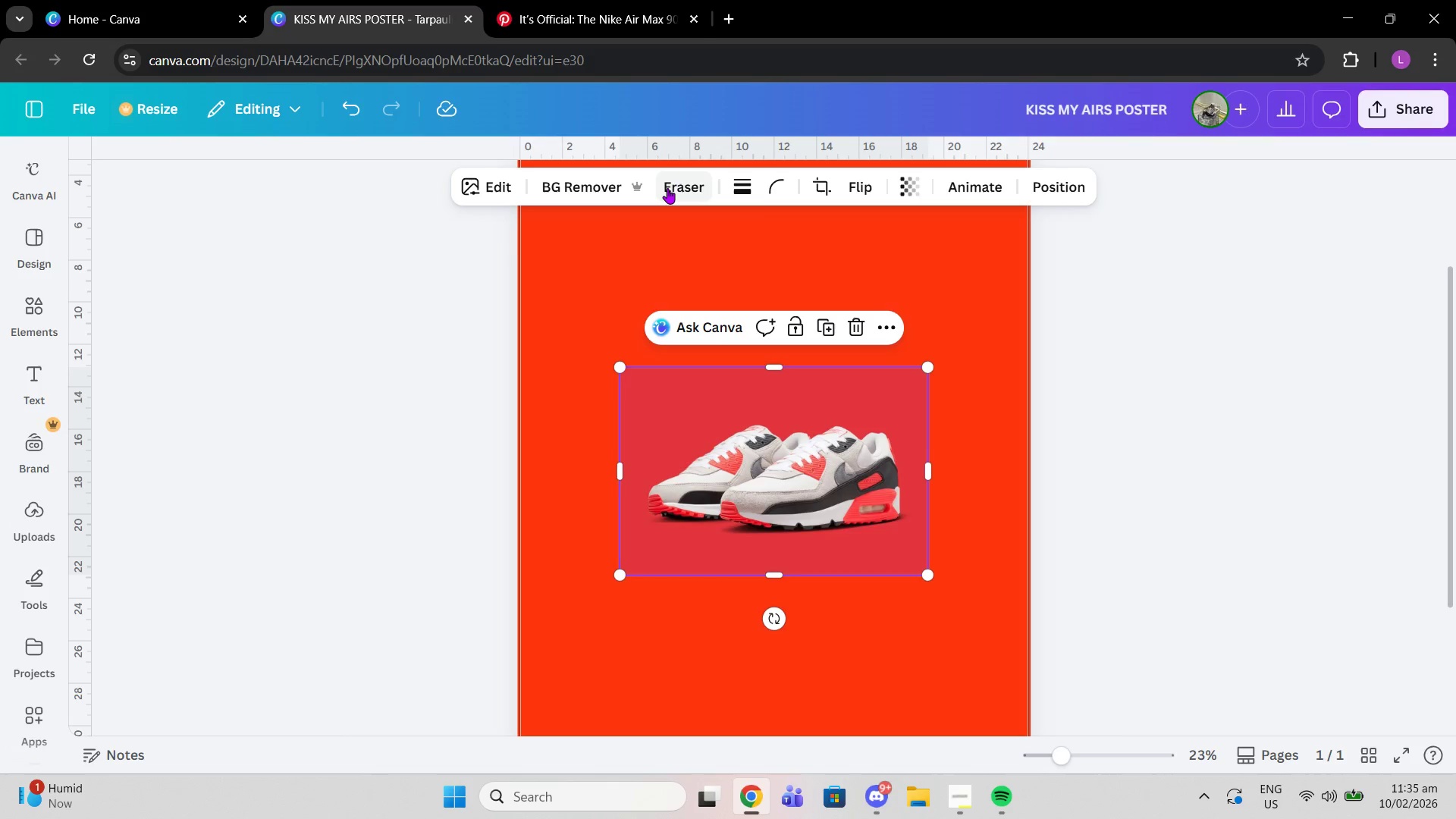 
left_click([667, 188])
 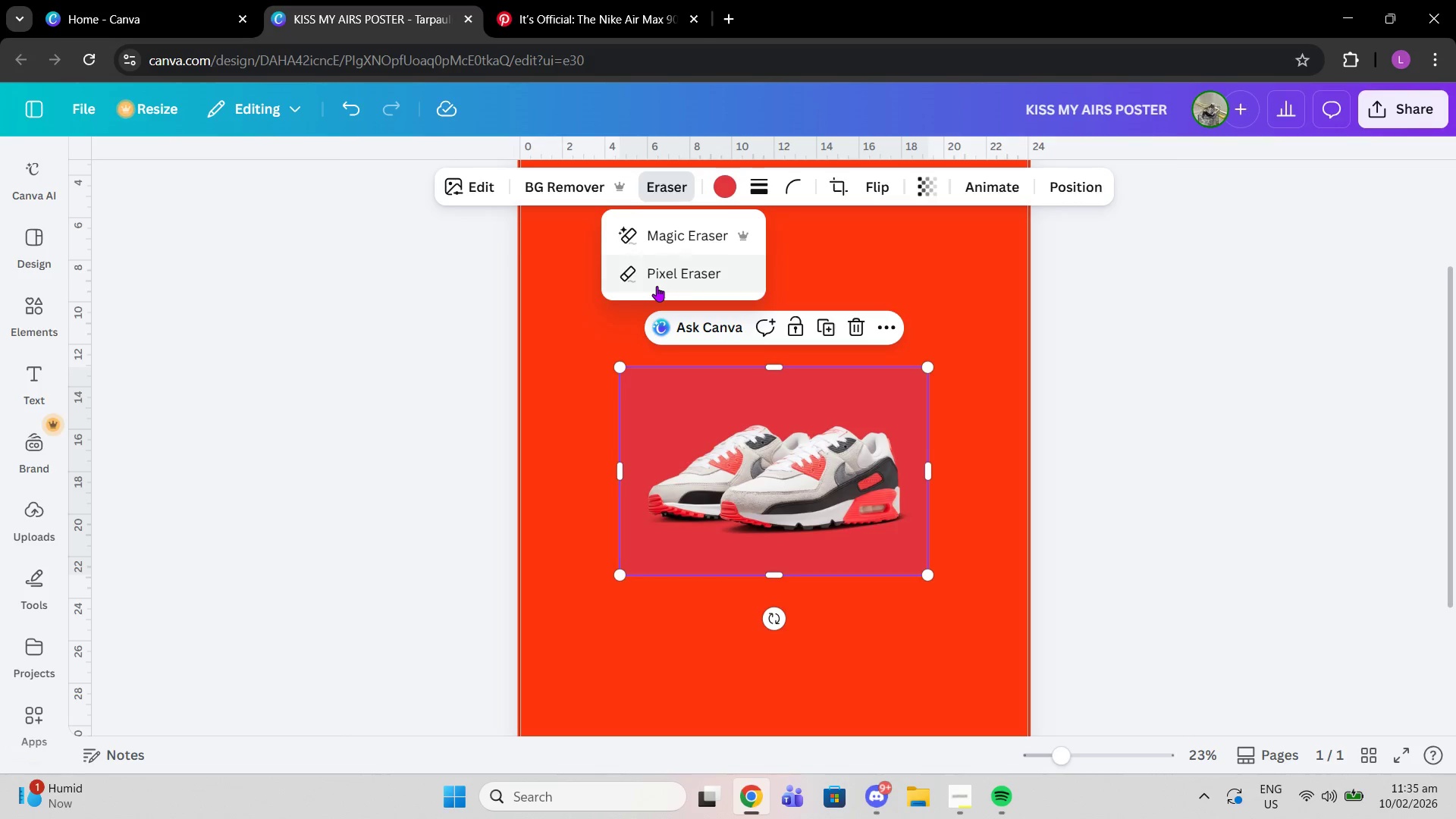 
left_click([657, 286])
 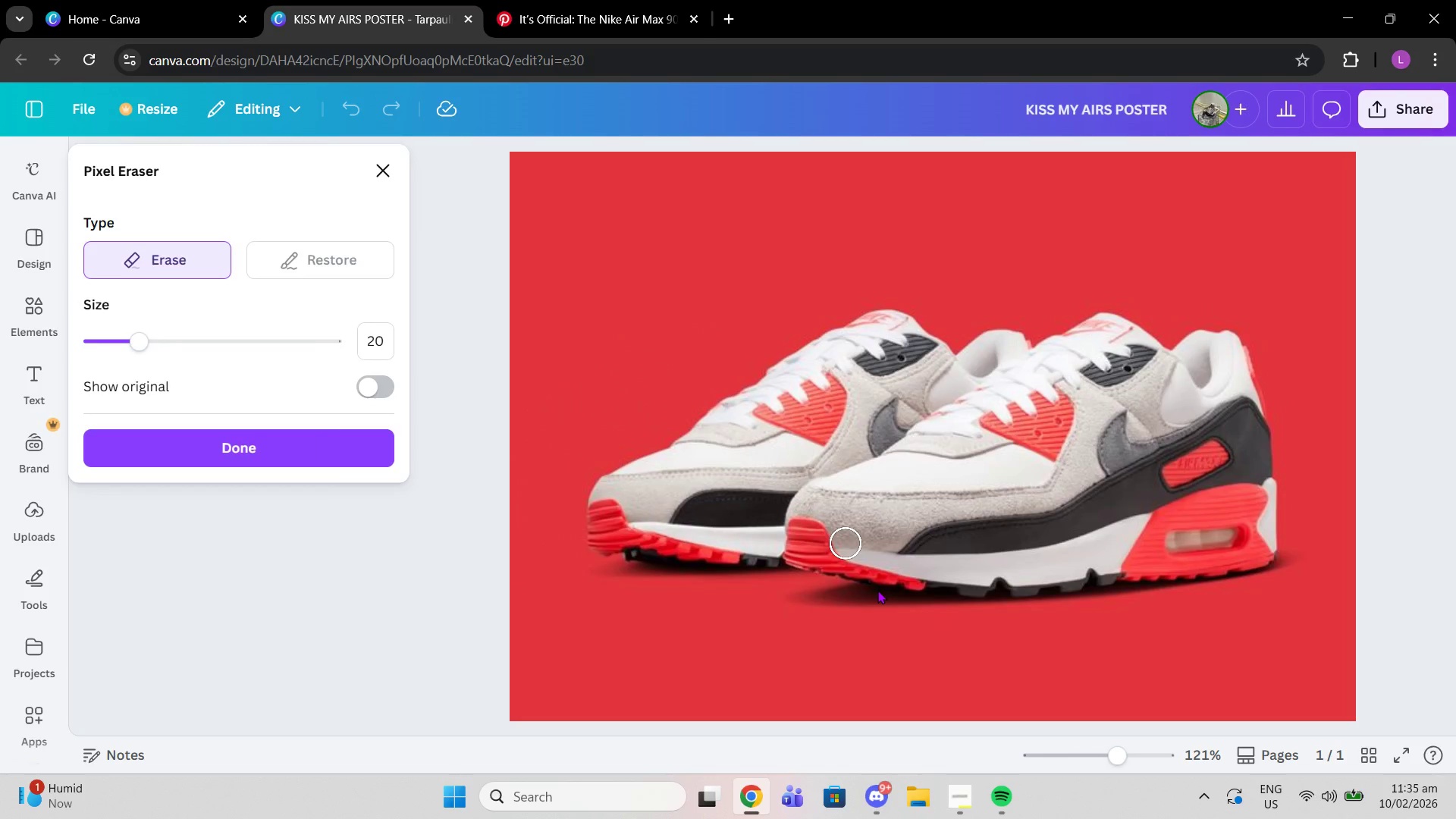 
left_click_drag(start_coordinate=[849, 354], to_coordinate=[651, 423])
 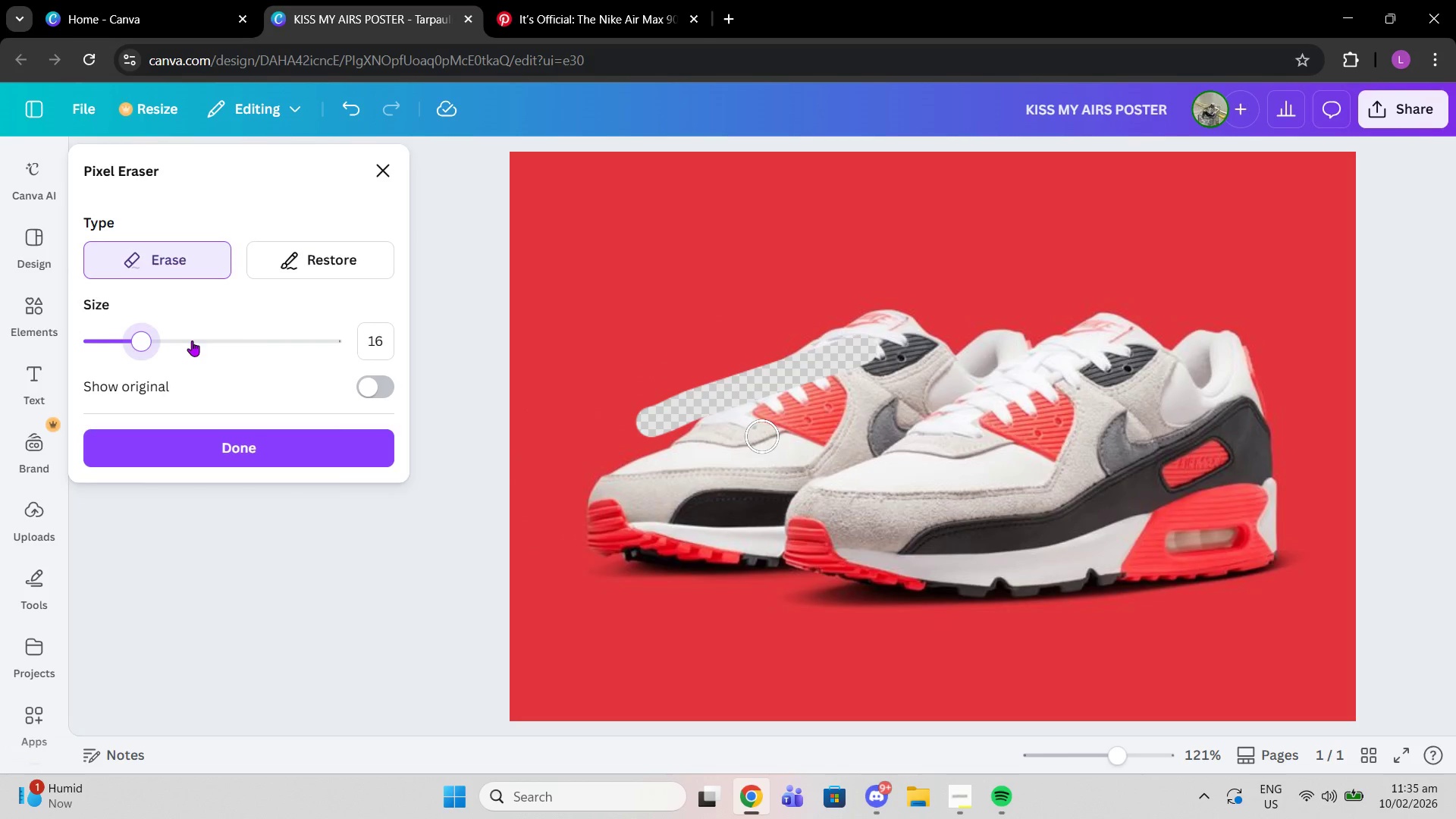 
left_click_drag(start_coordinate=[128, 340], to_coordinate=[215, 340])
 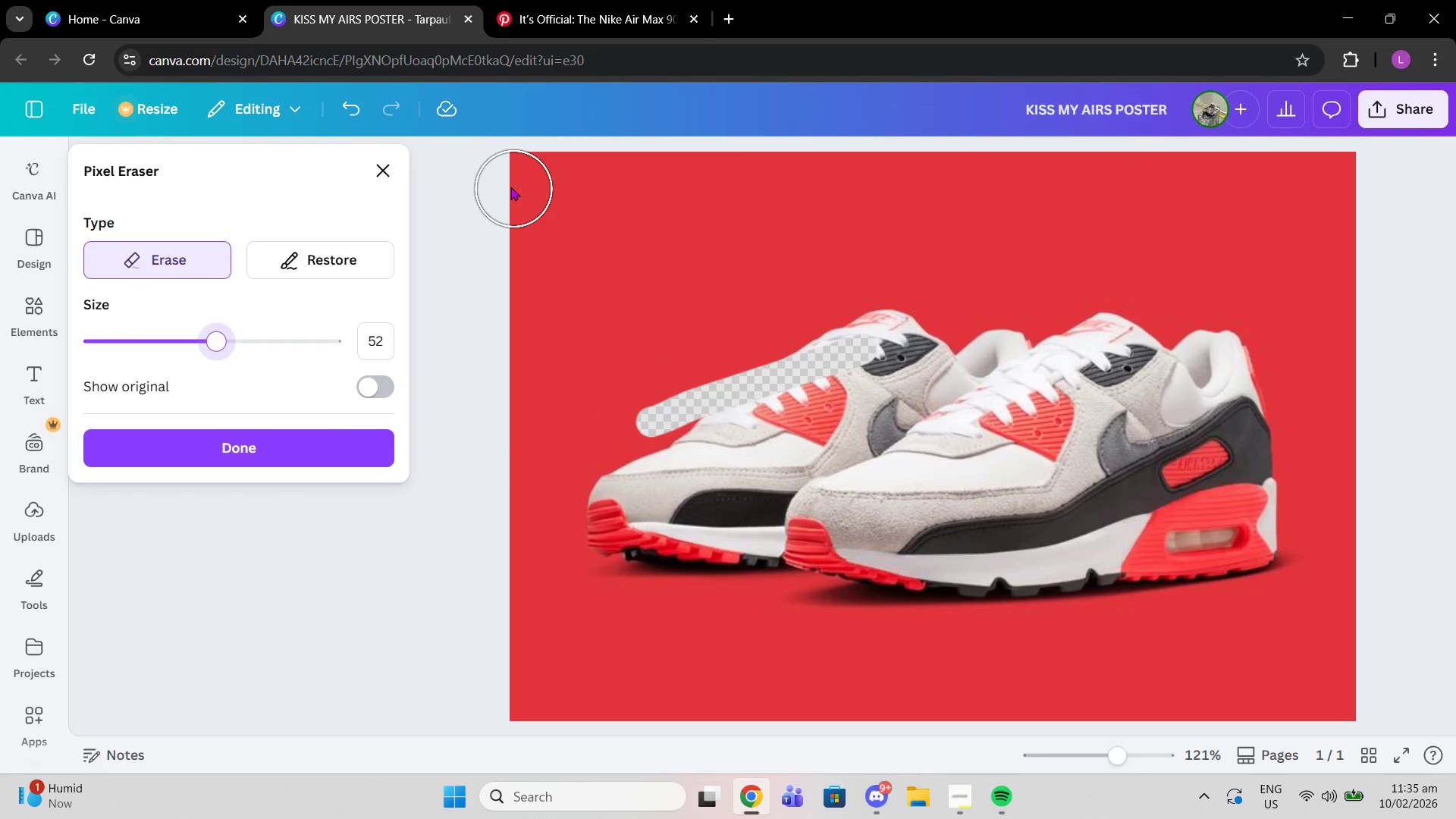 
left_click_drag(start_coordinate=[510, 187], to_coordinate=[452, 333])
 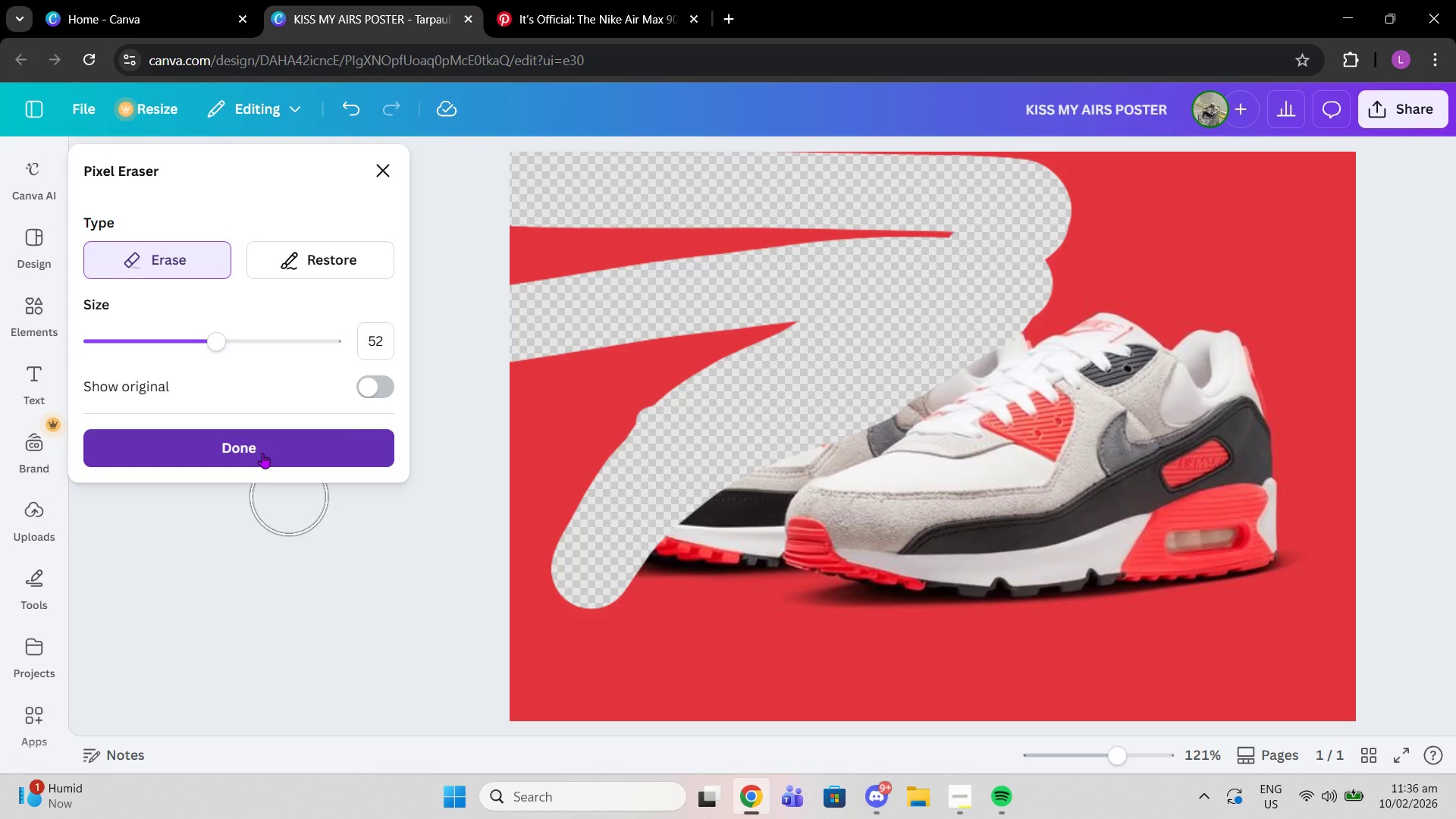 
left_click([262, 453])
 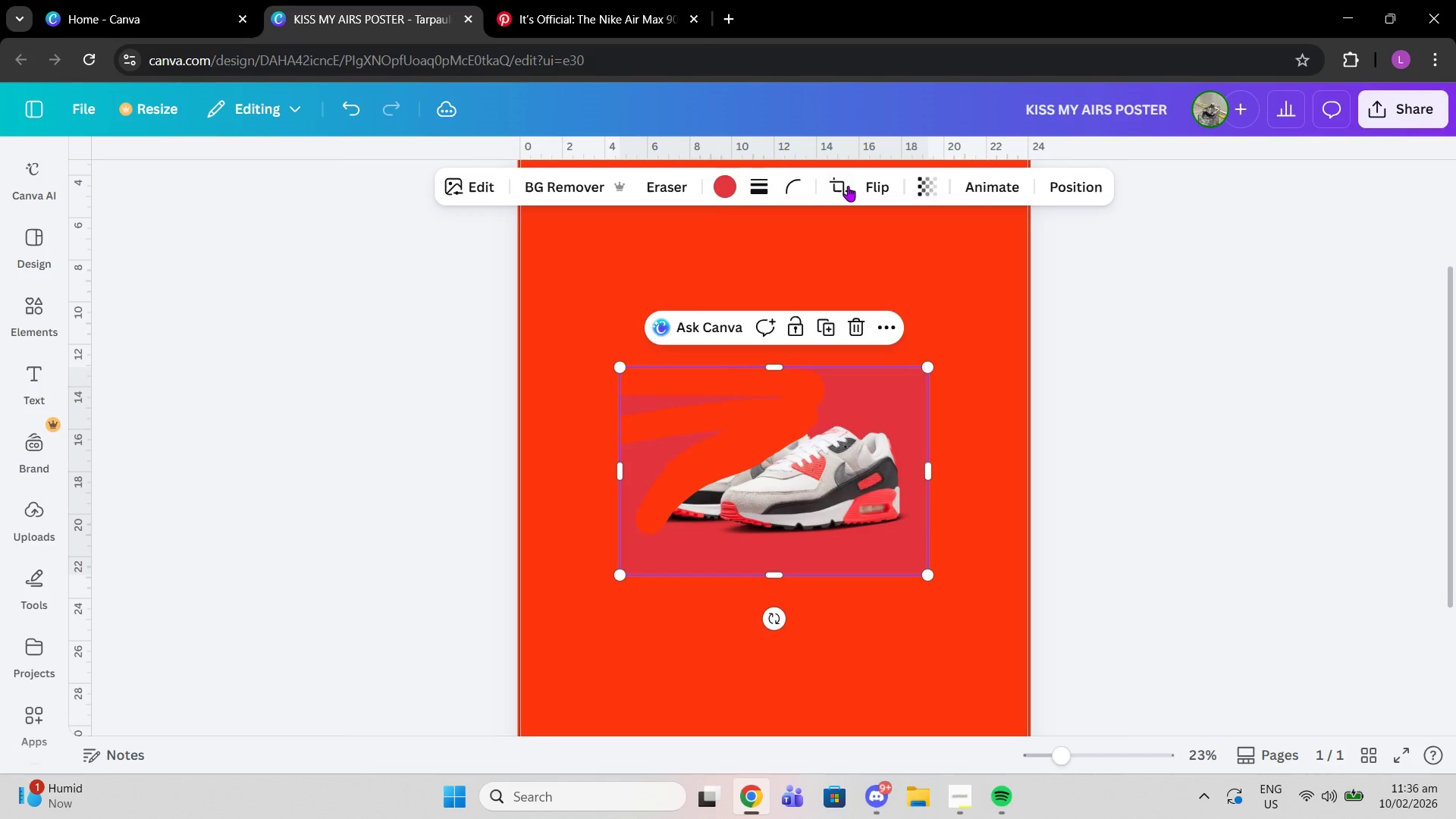 
left_click([591, 188])
 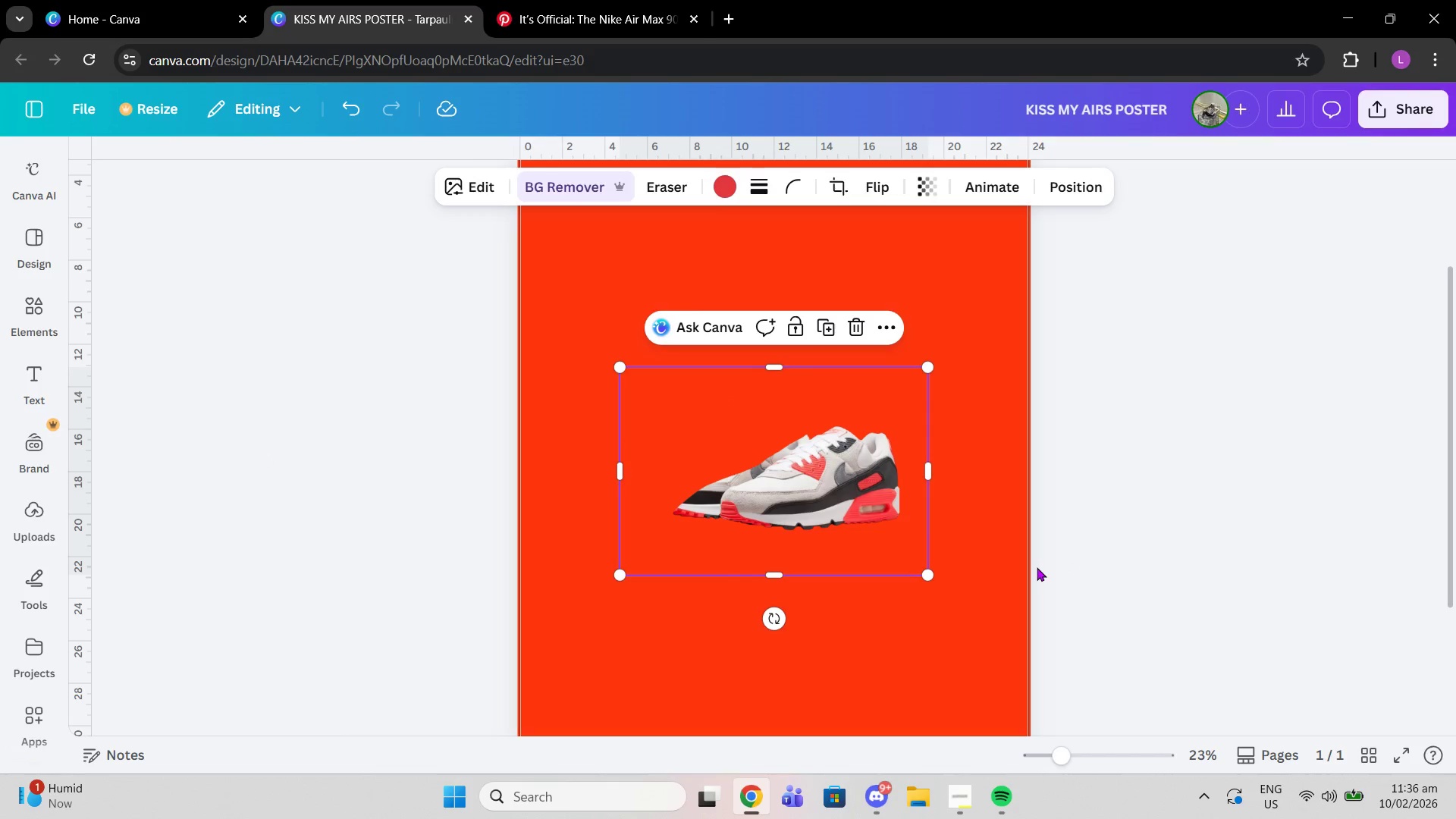 
left_click_drag(start_coordinate=[1071, 753], to_coordinate=[1100, 755])
 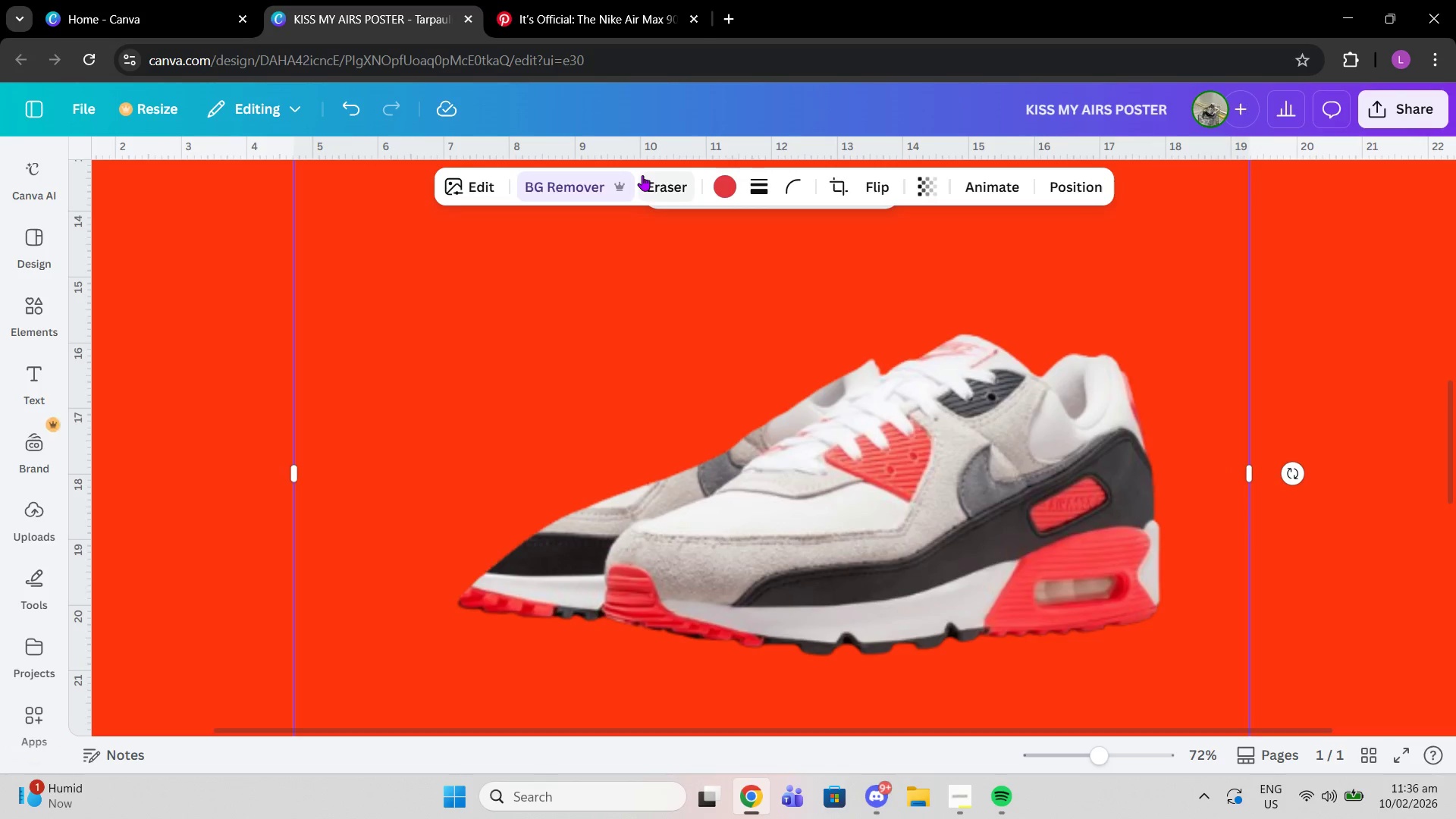 
left_click([646, 176])
 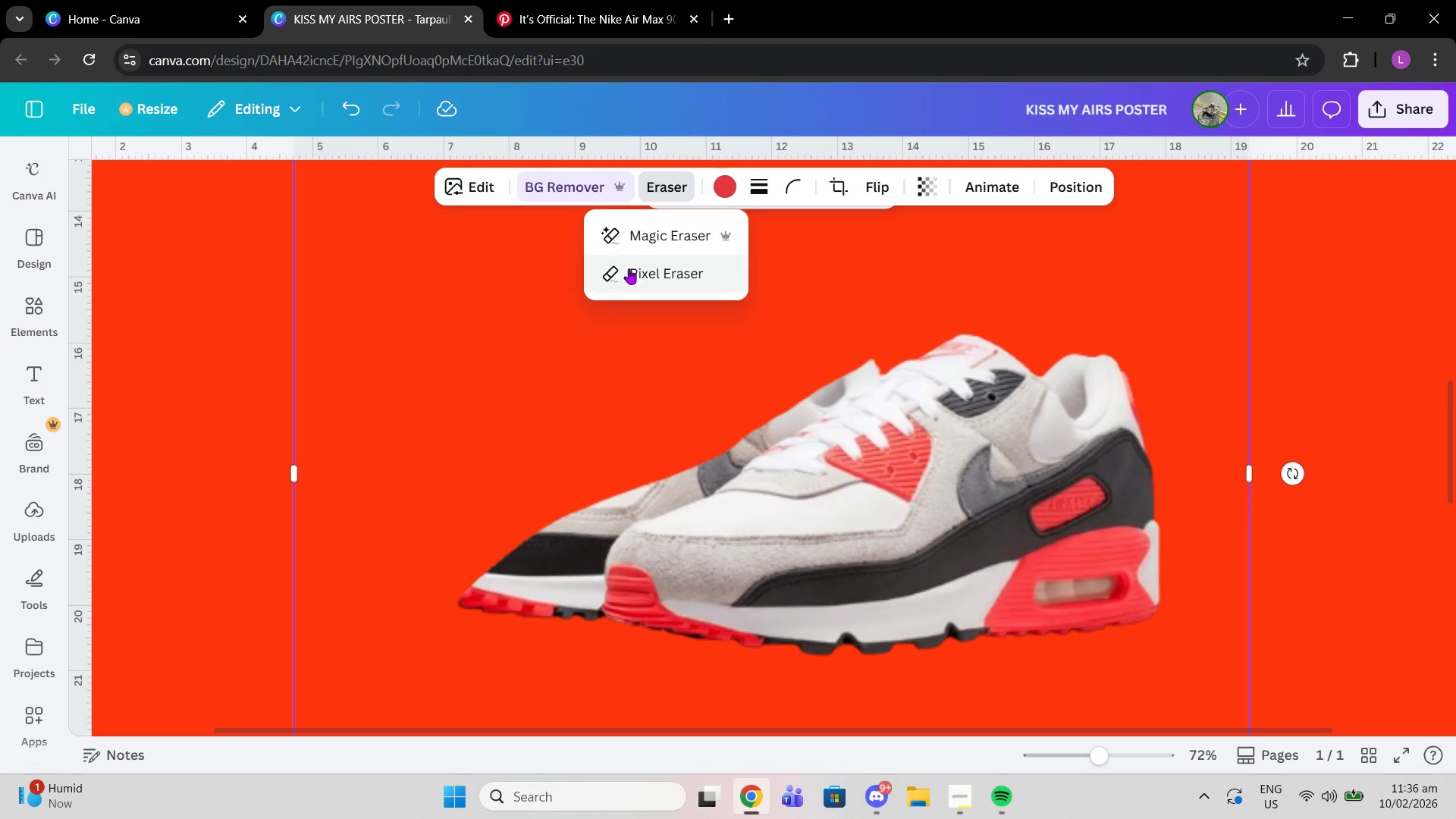 
left_click([629, 268])
 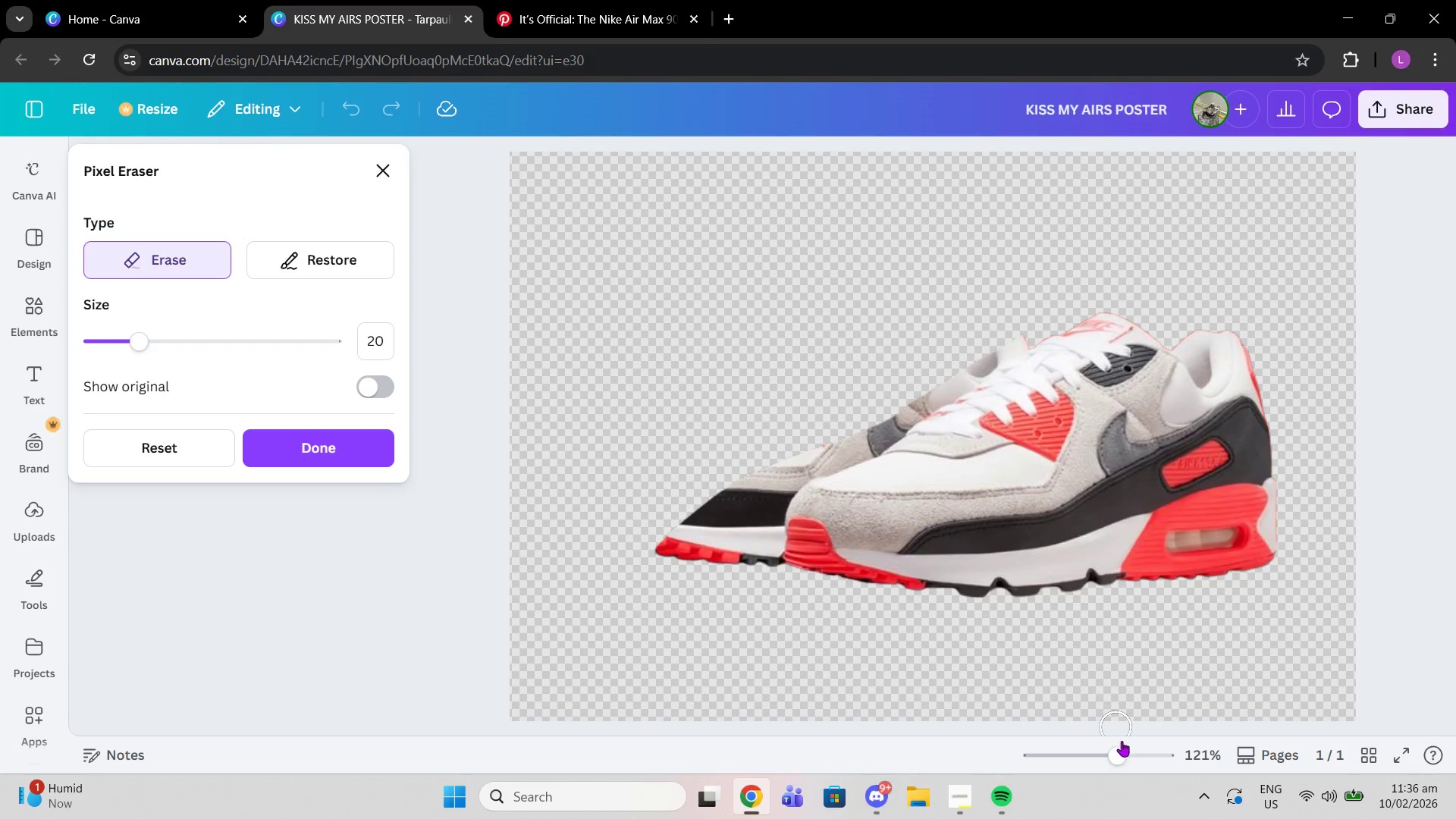 
left_click_drag(start_coordinate=[1123, 742], to_coordinate=[1162, 743])
 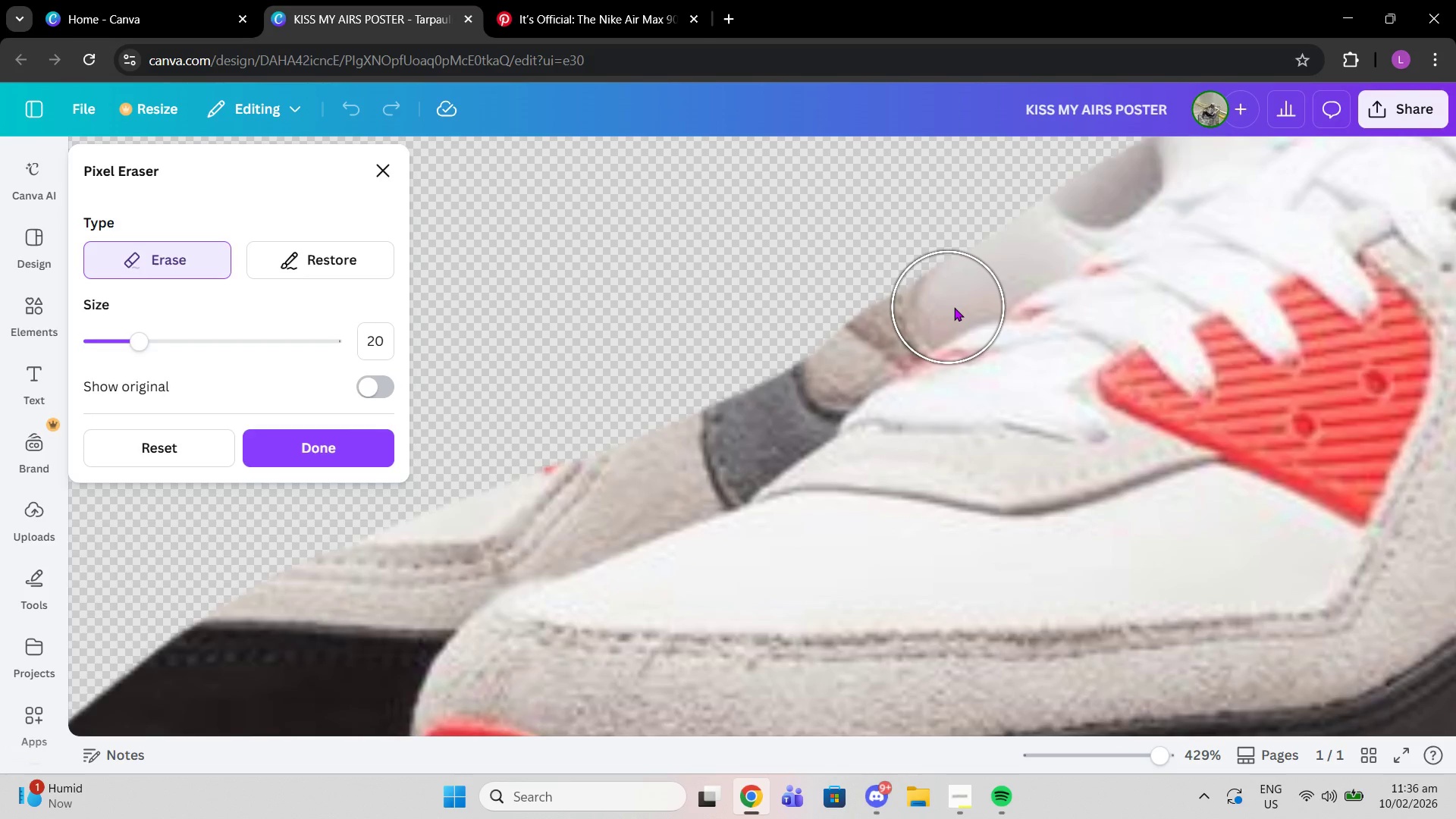 
scroll: coordinate [949, 307], scroll_direction: up, amount: 1.0
 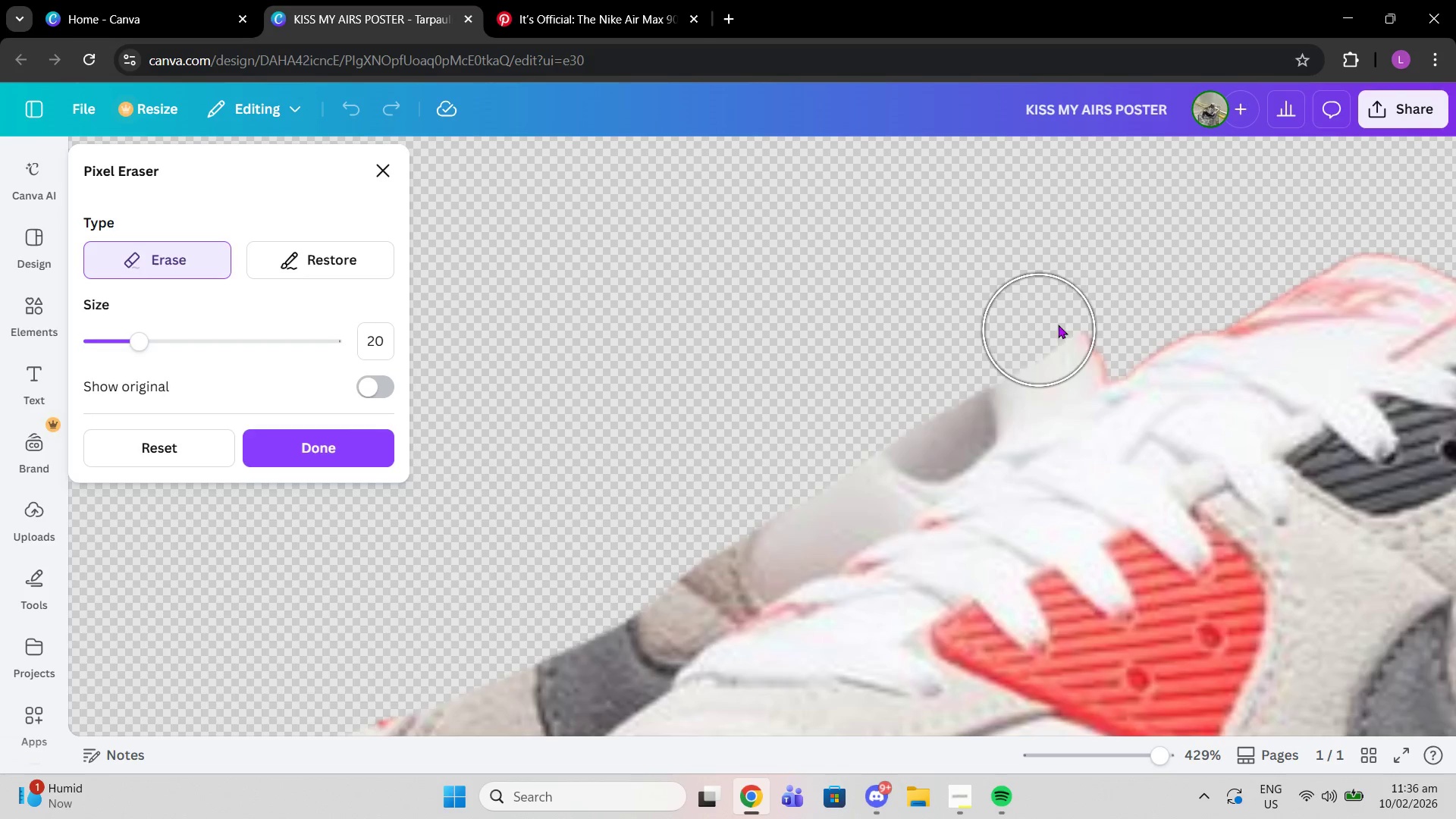 
left_click([1075, 330])
 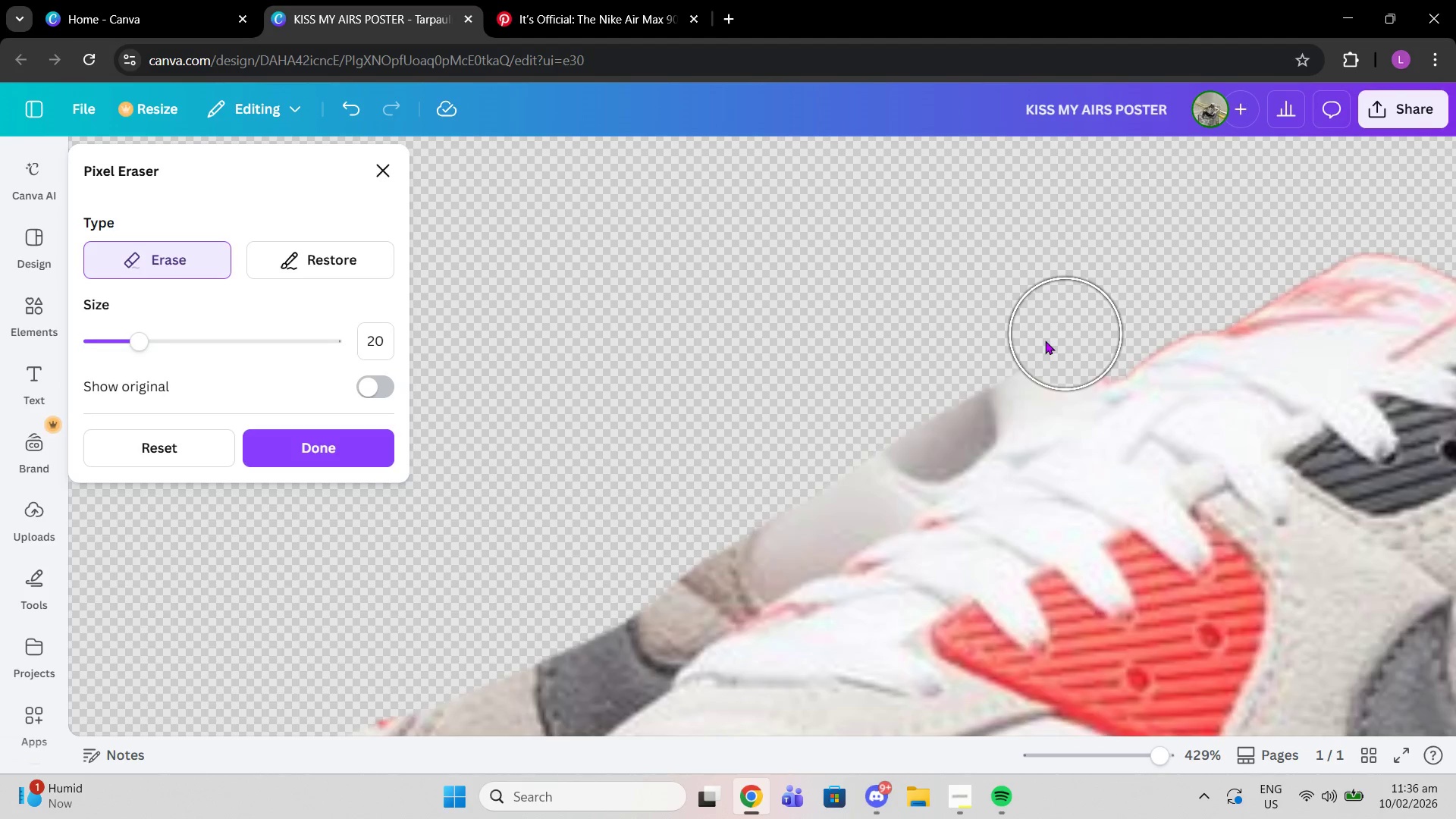 
left_click_drag(start_coordinate=[1075, 330], to_coordinate=[996, 383])
 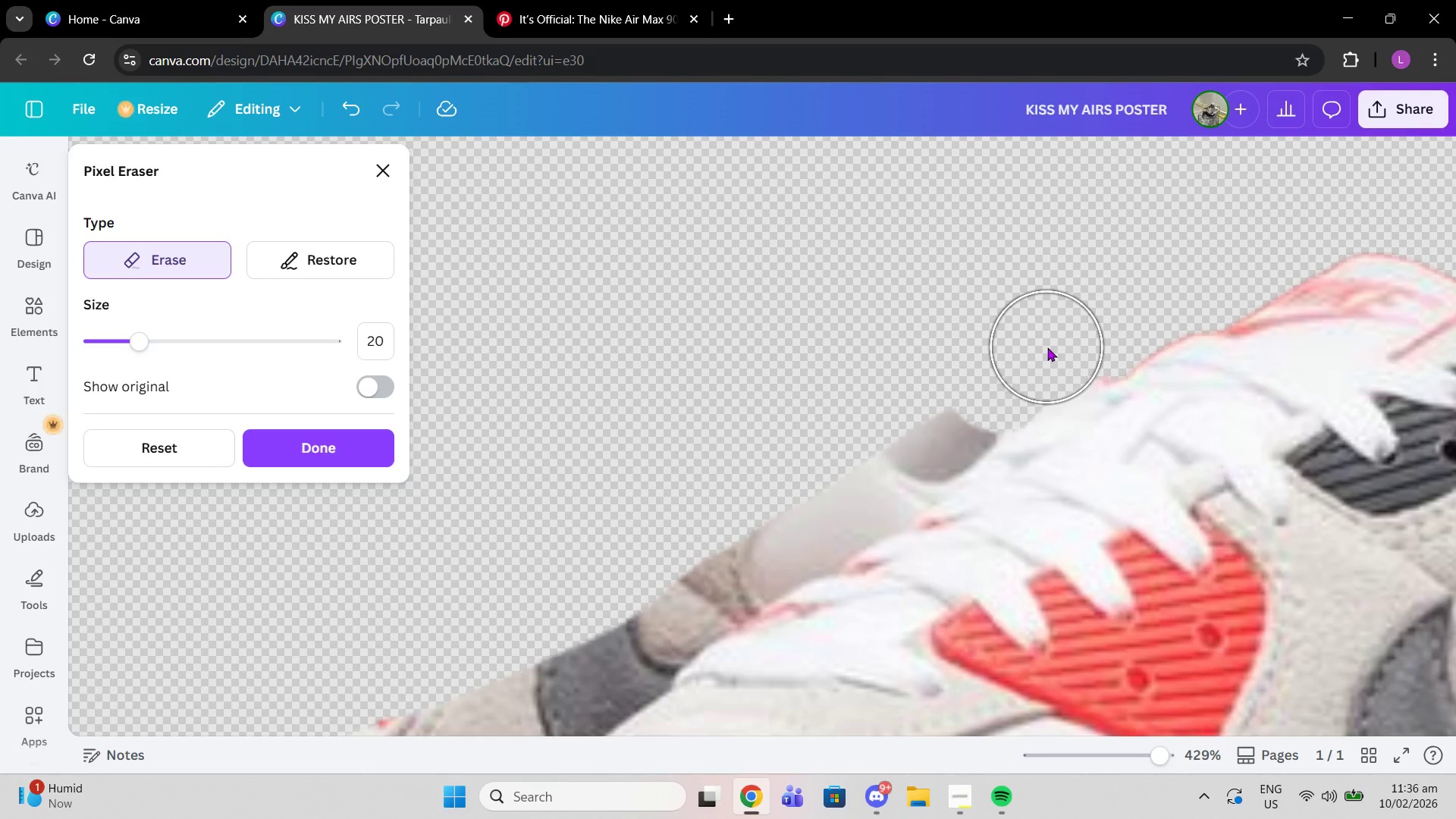 
left_click([1047, 347])
 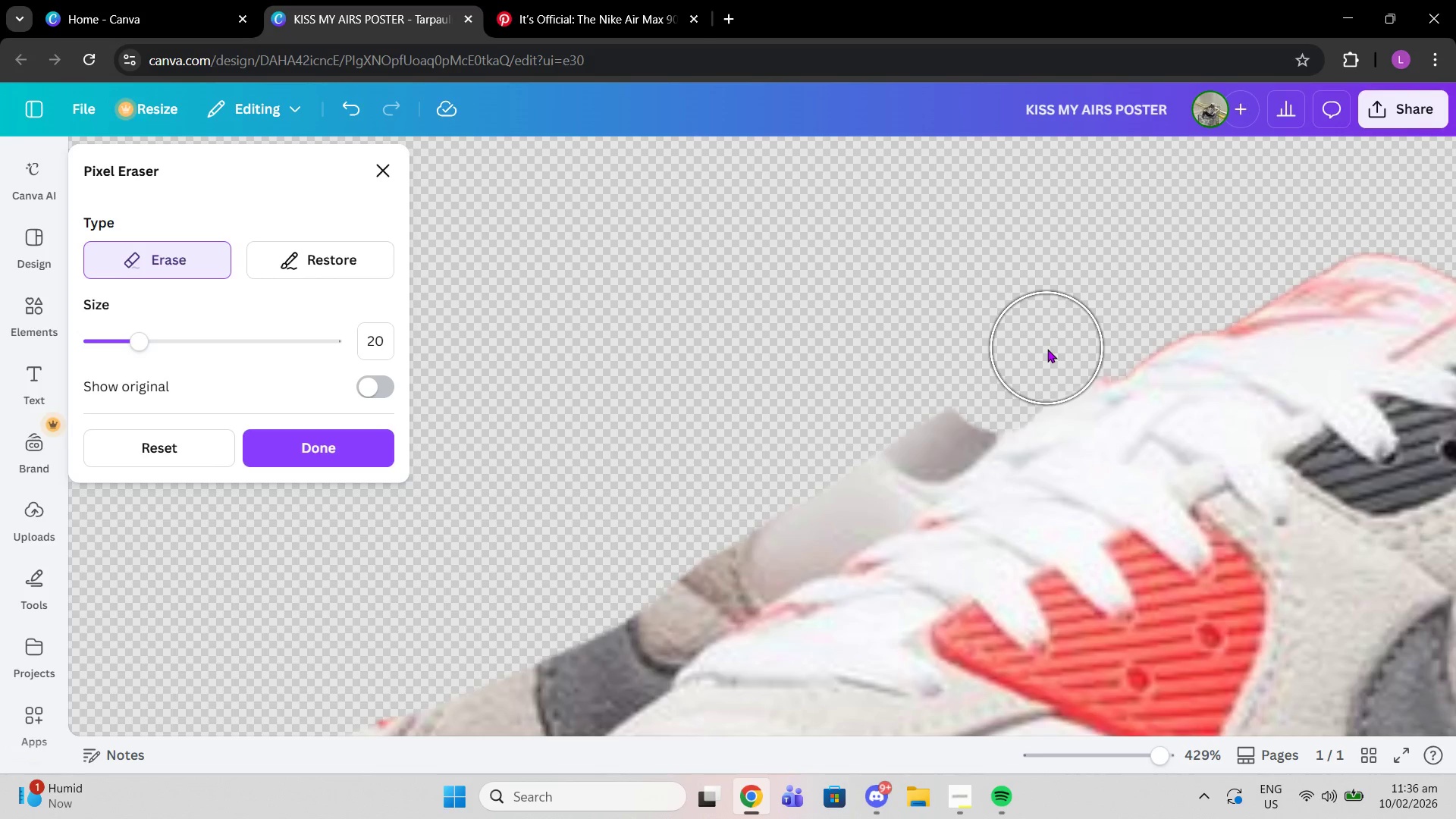 
left_click_drag(start_coordinate=[1047, 349], to_coordinate=[1032, 356])
 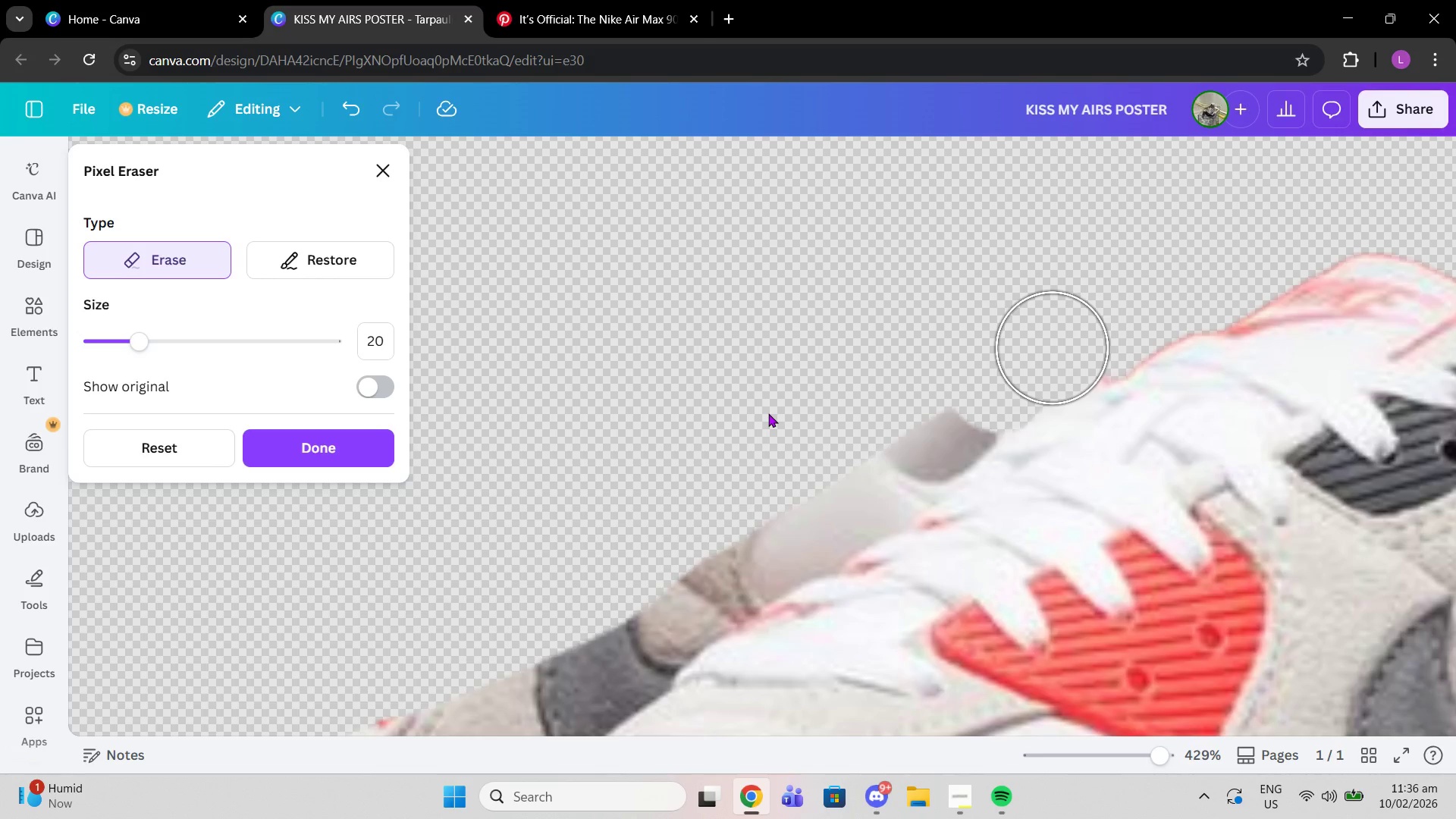 
left_click([1053, 348])
 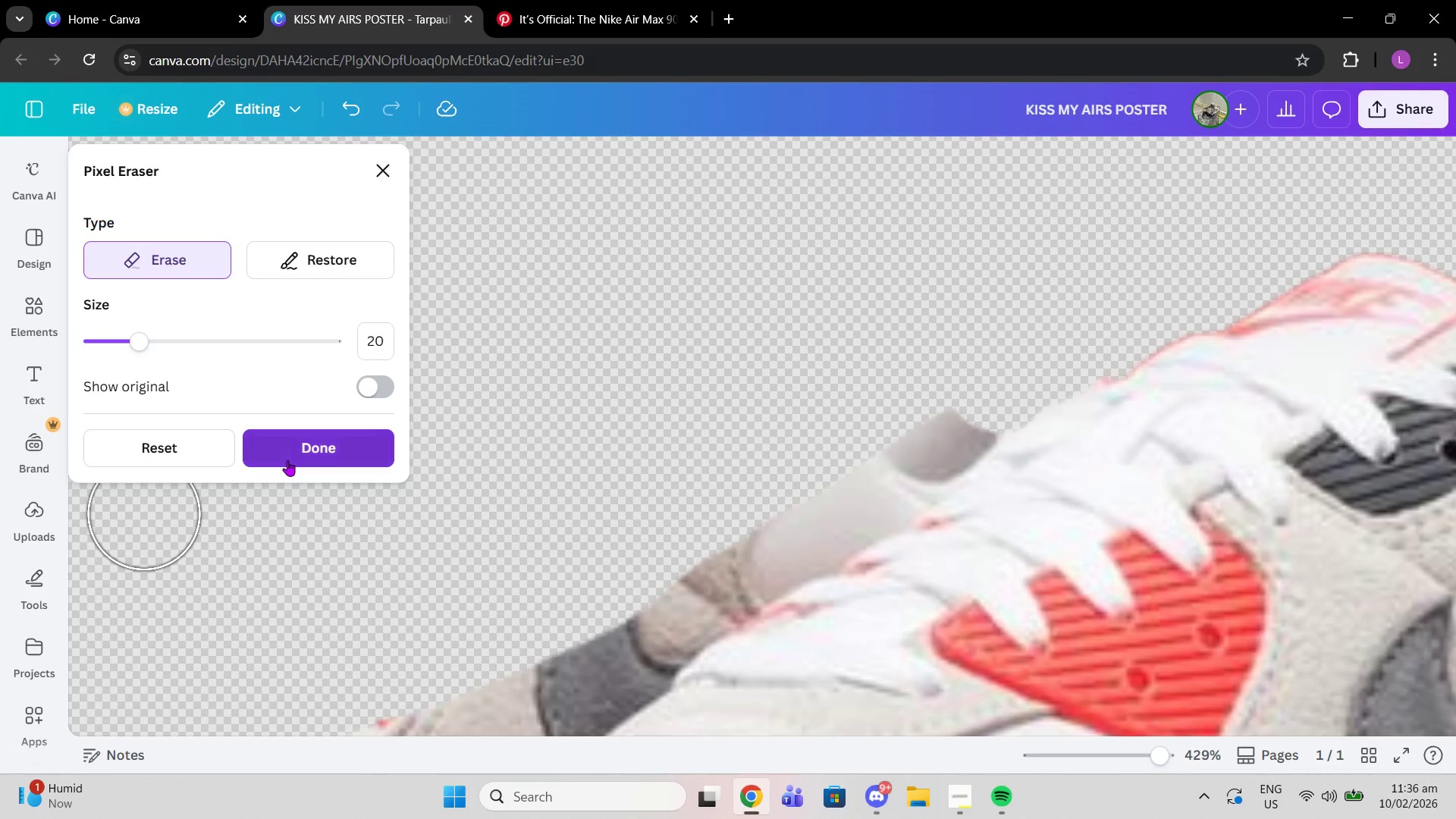 
left_click([287, 460])
 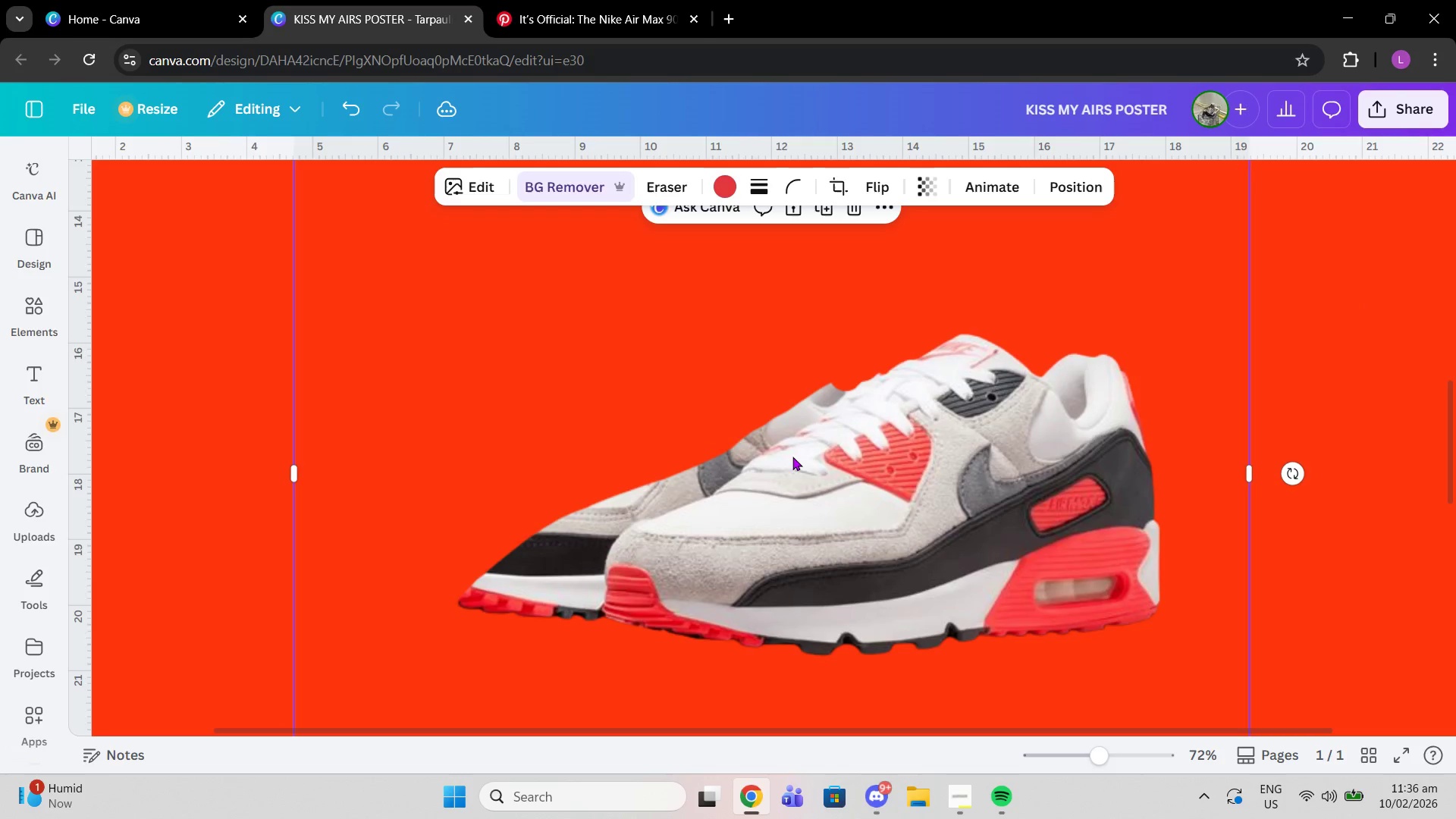 
left_click([792, 457])
 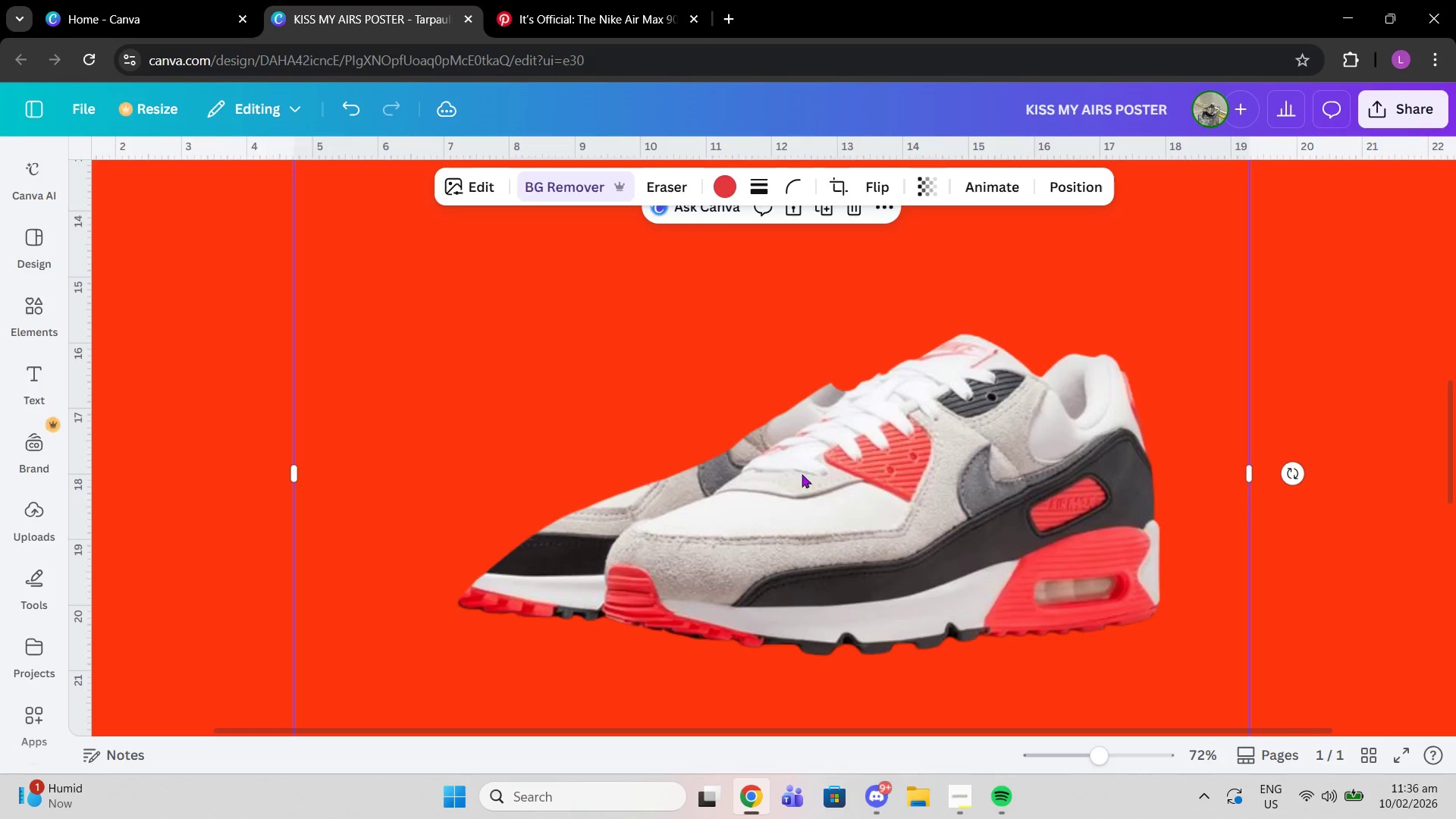 
key(Delete)
 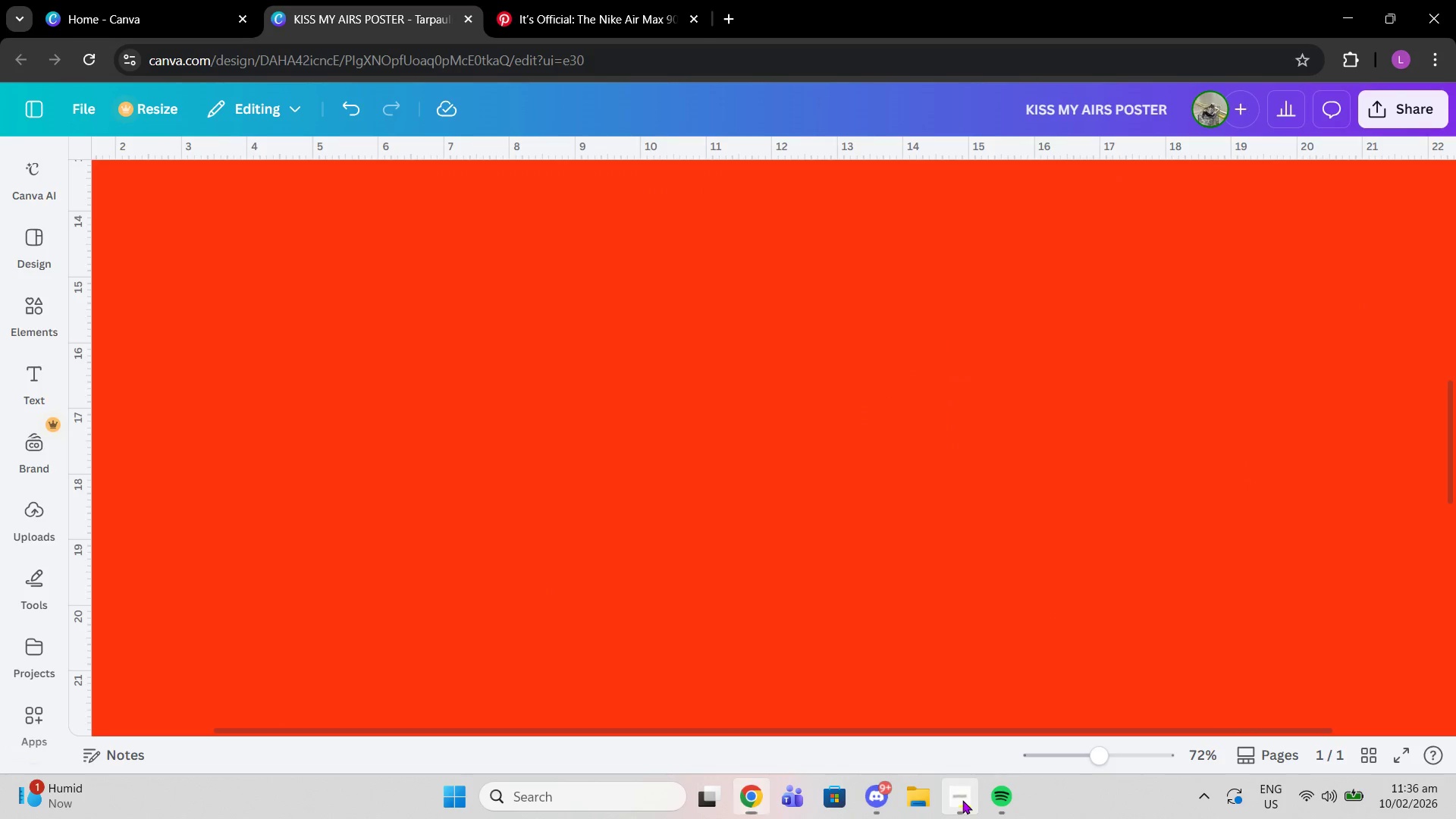 
left_click([962, 800])